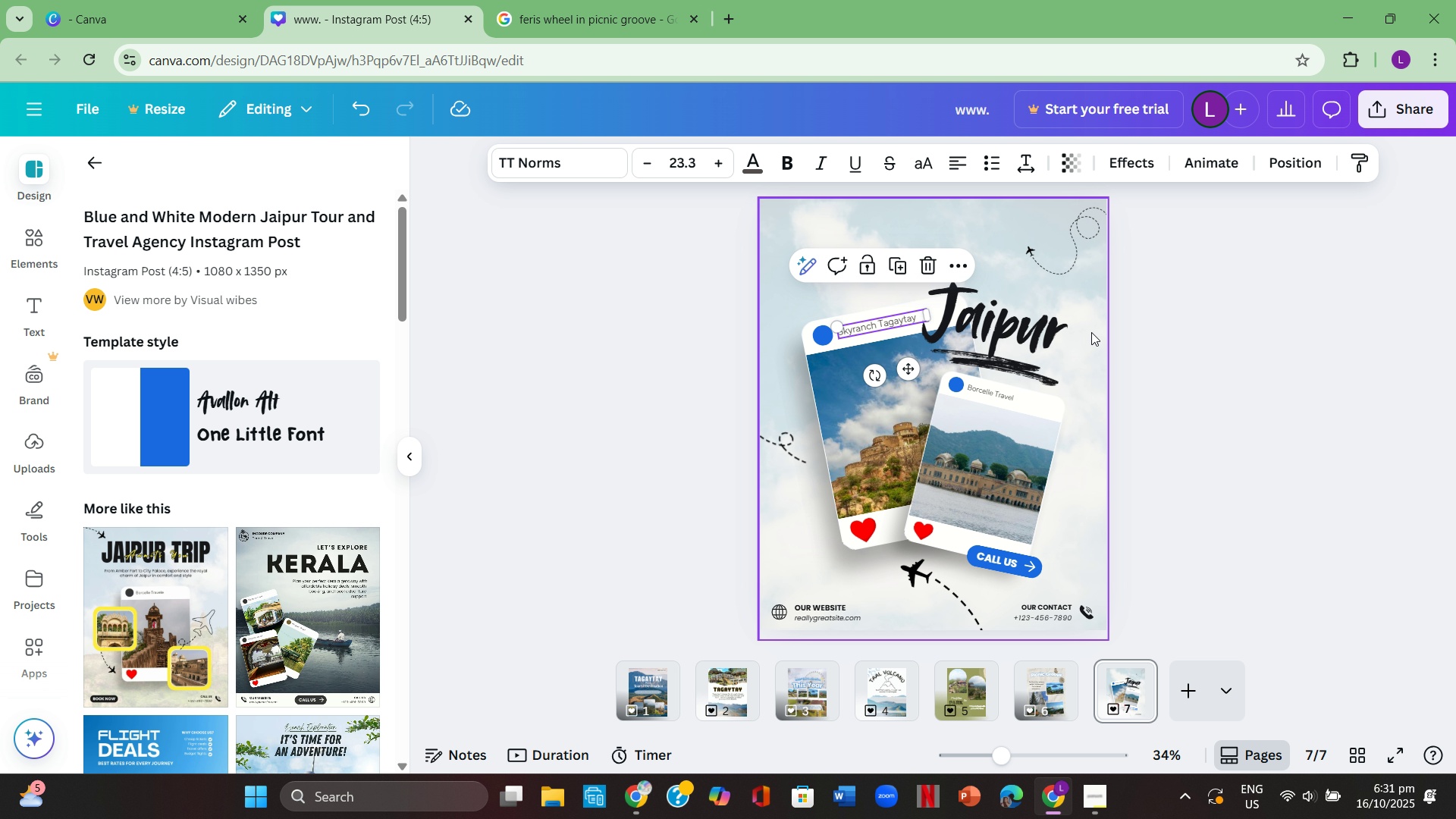 
left_click([1091, 332])
 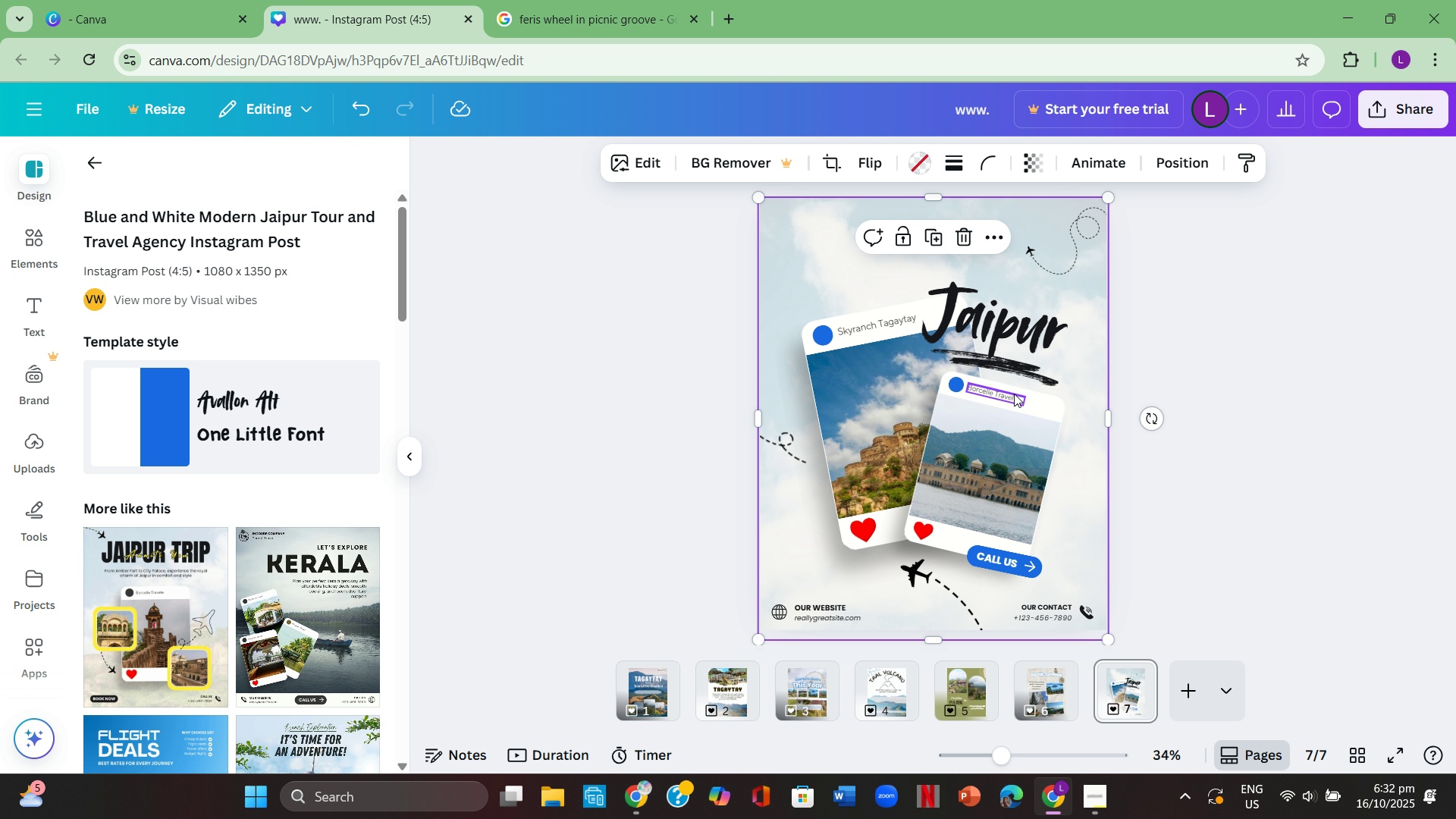 
left_click([1010, 394])
 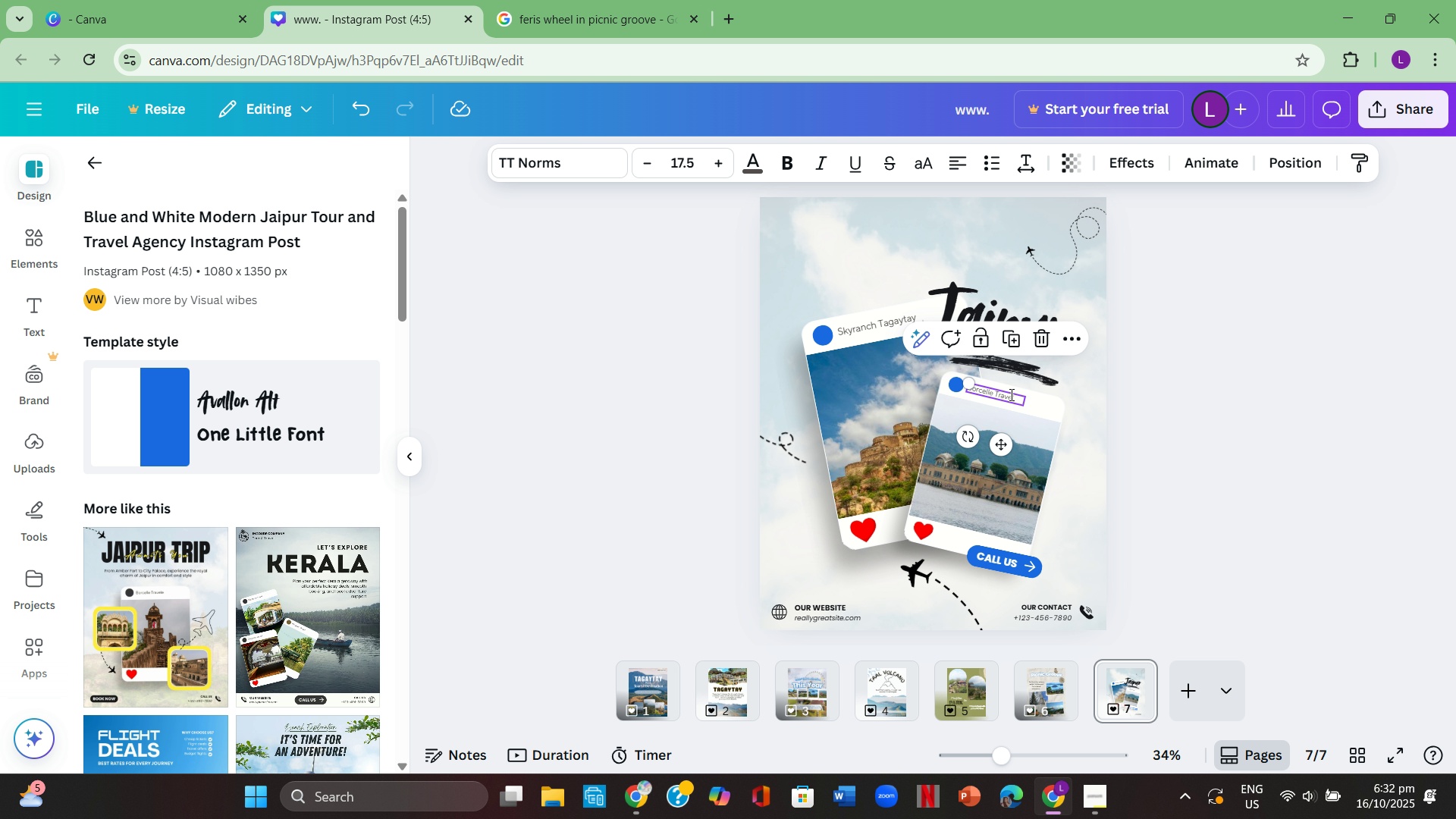 
double_click([1010, 394])
 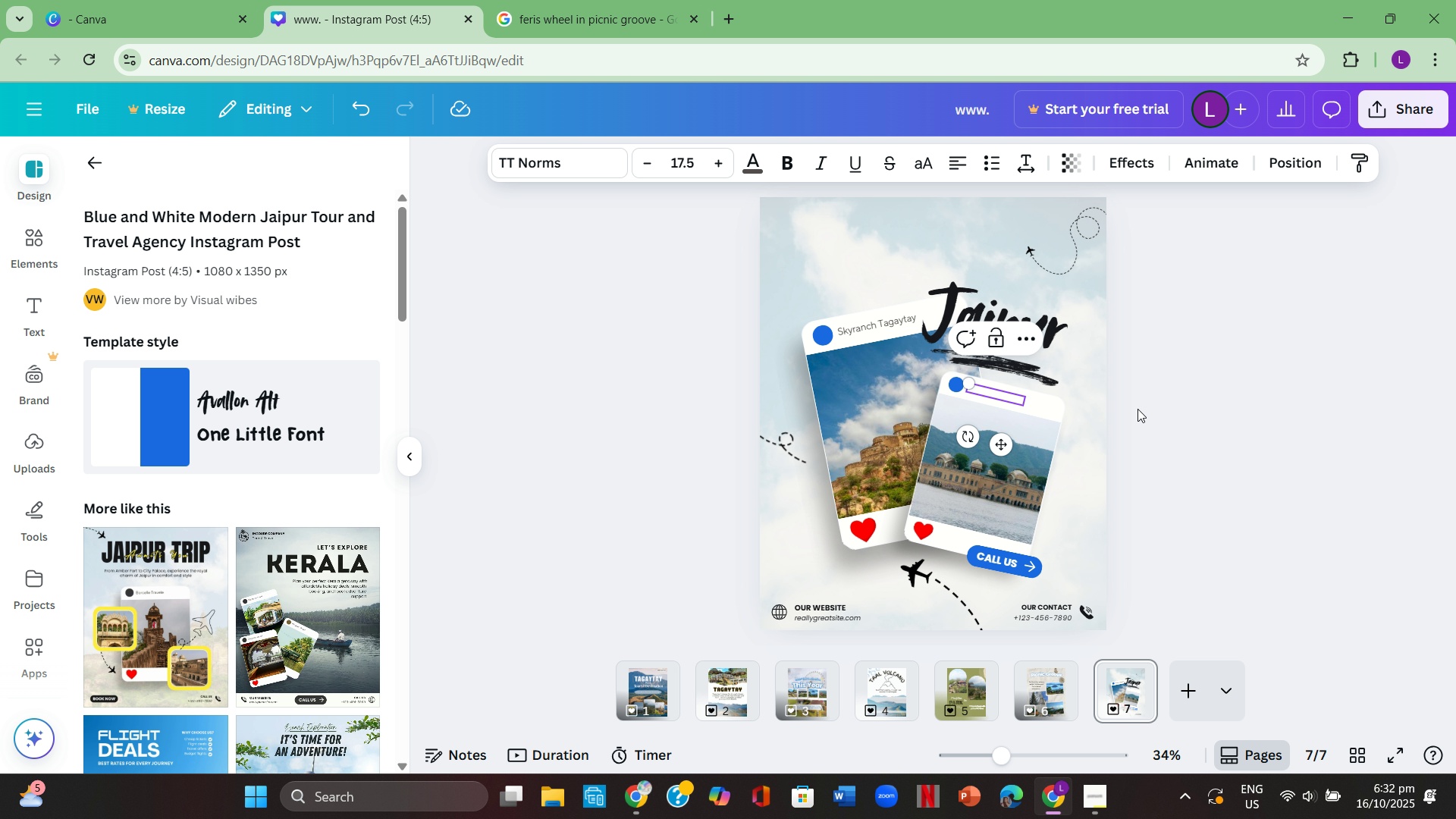 
key(Backspace)
type(Skyranch rides)
 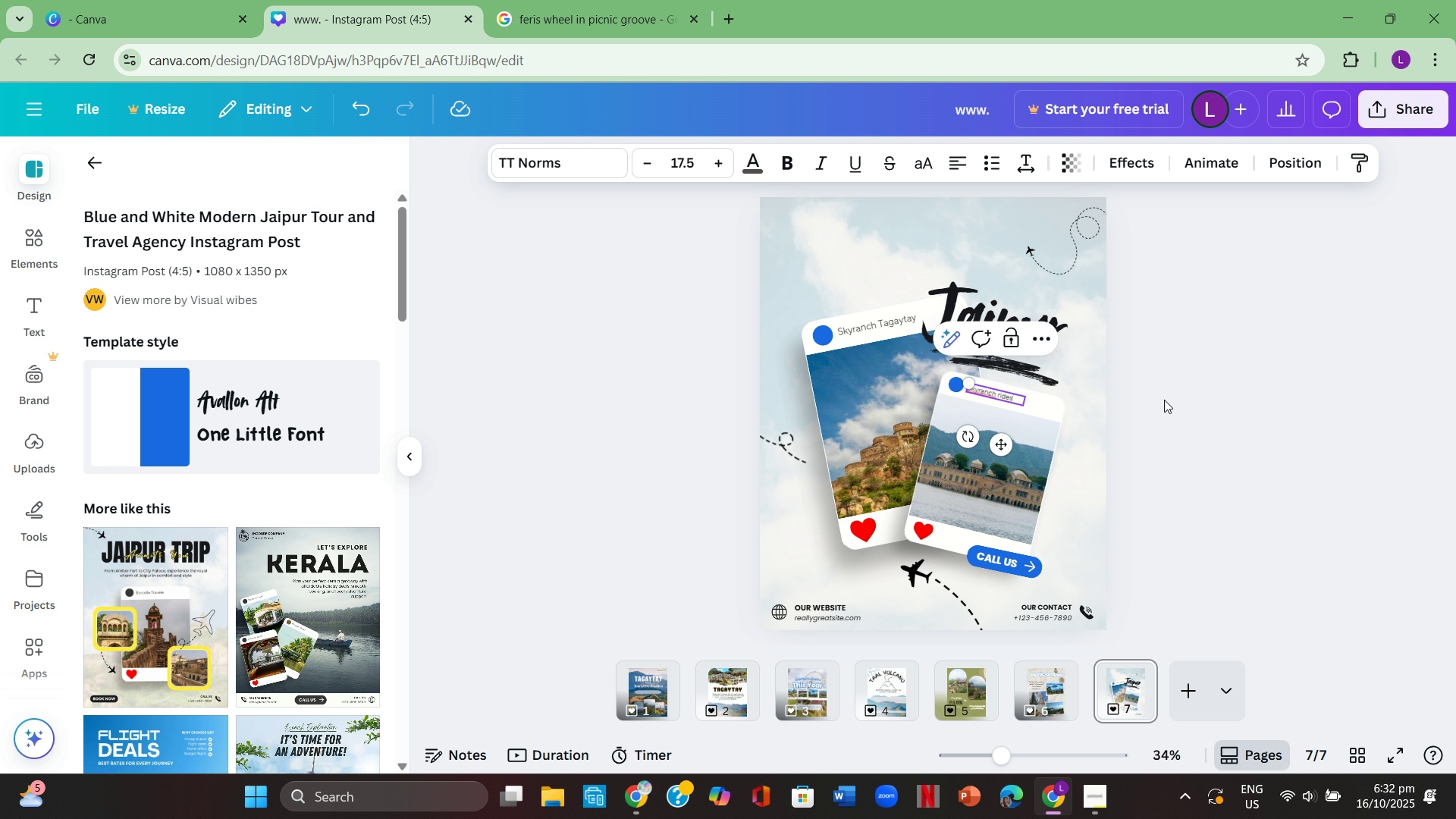 
left_click([1164, 400])
 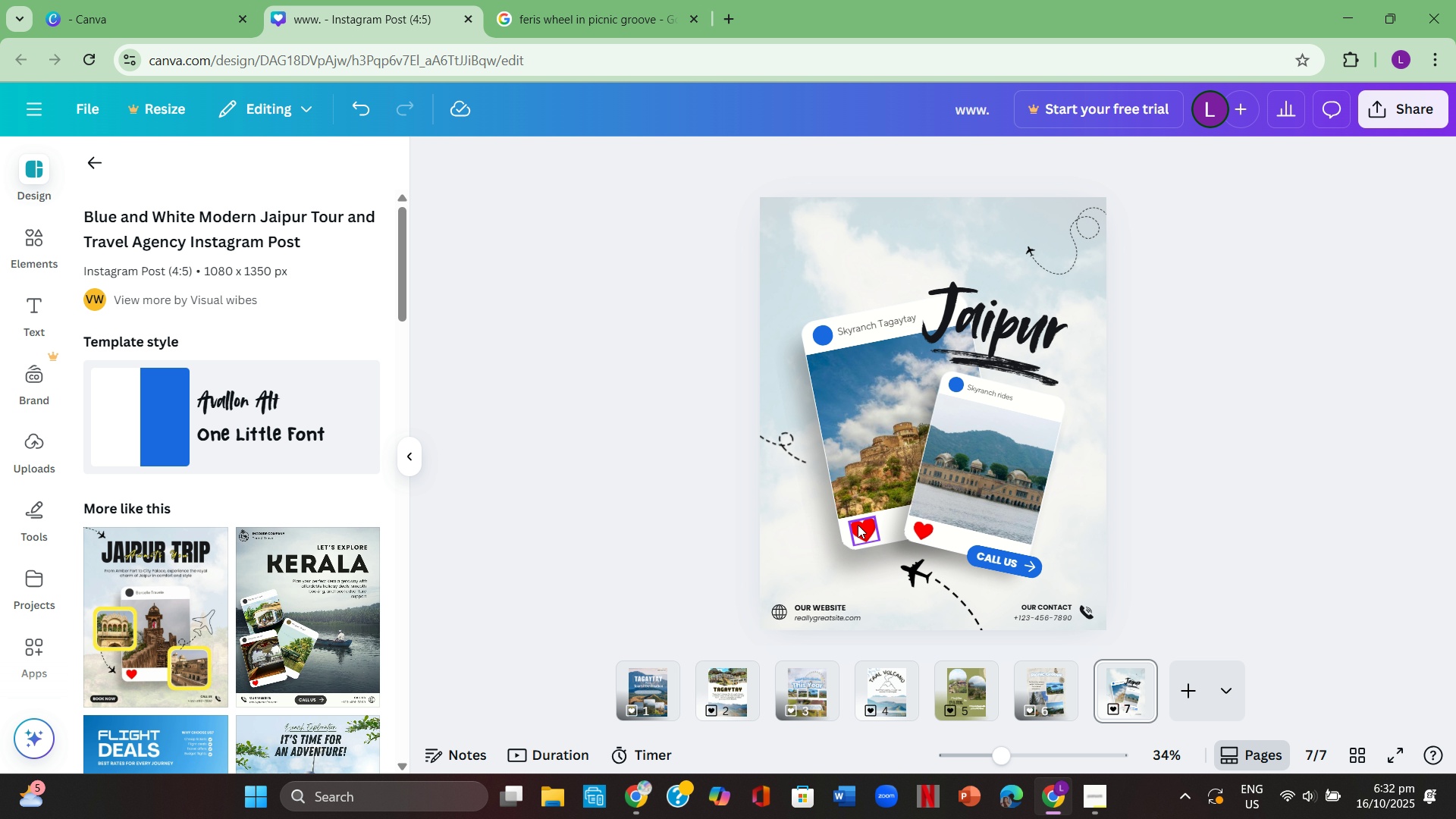 
left_click([1138, 467])
 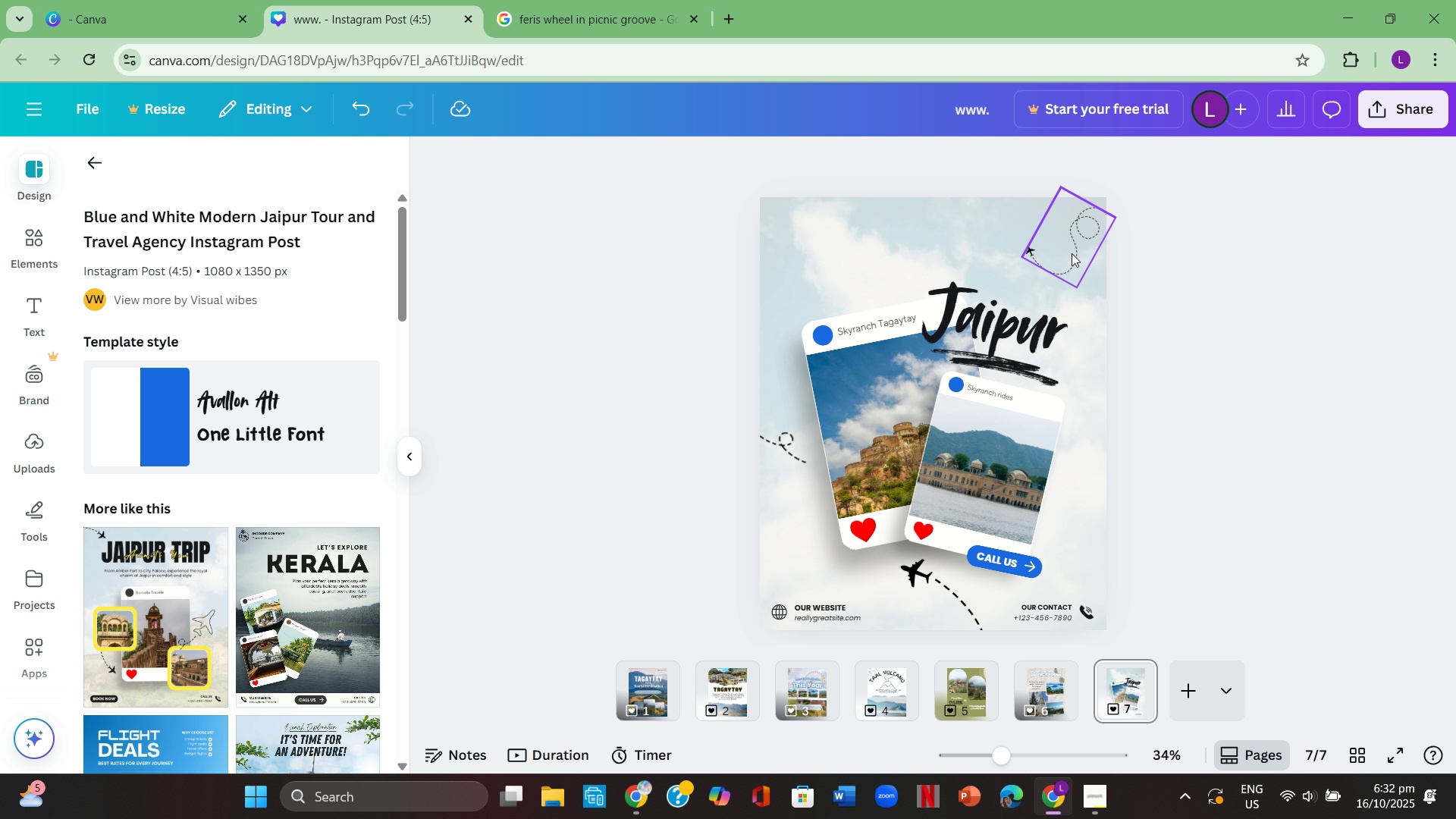 
left_click([1345, 373])
 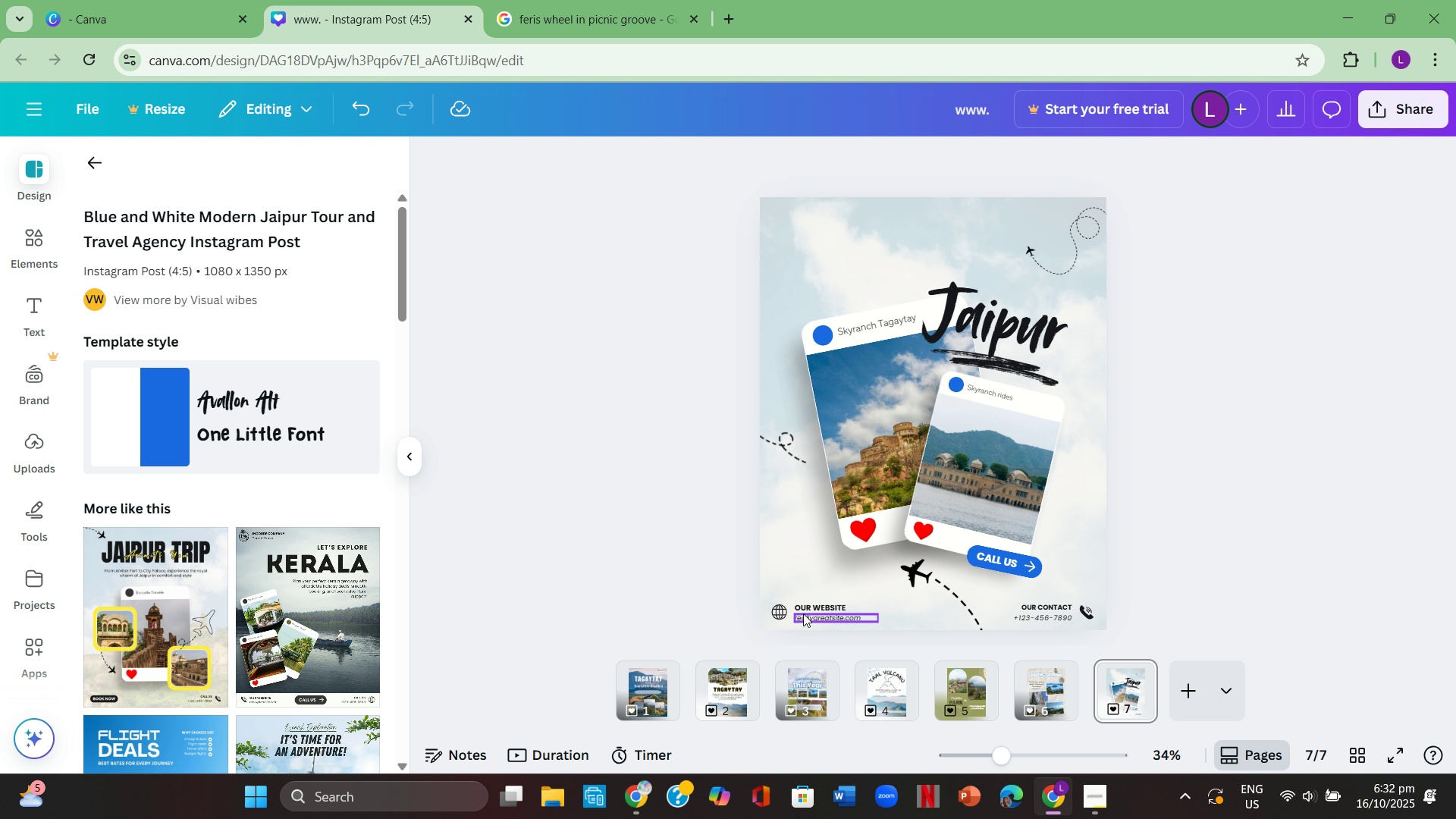 
left_click([803, 613])
 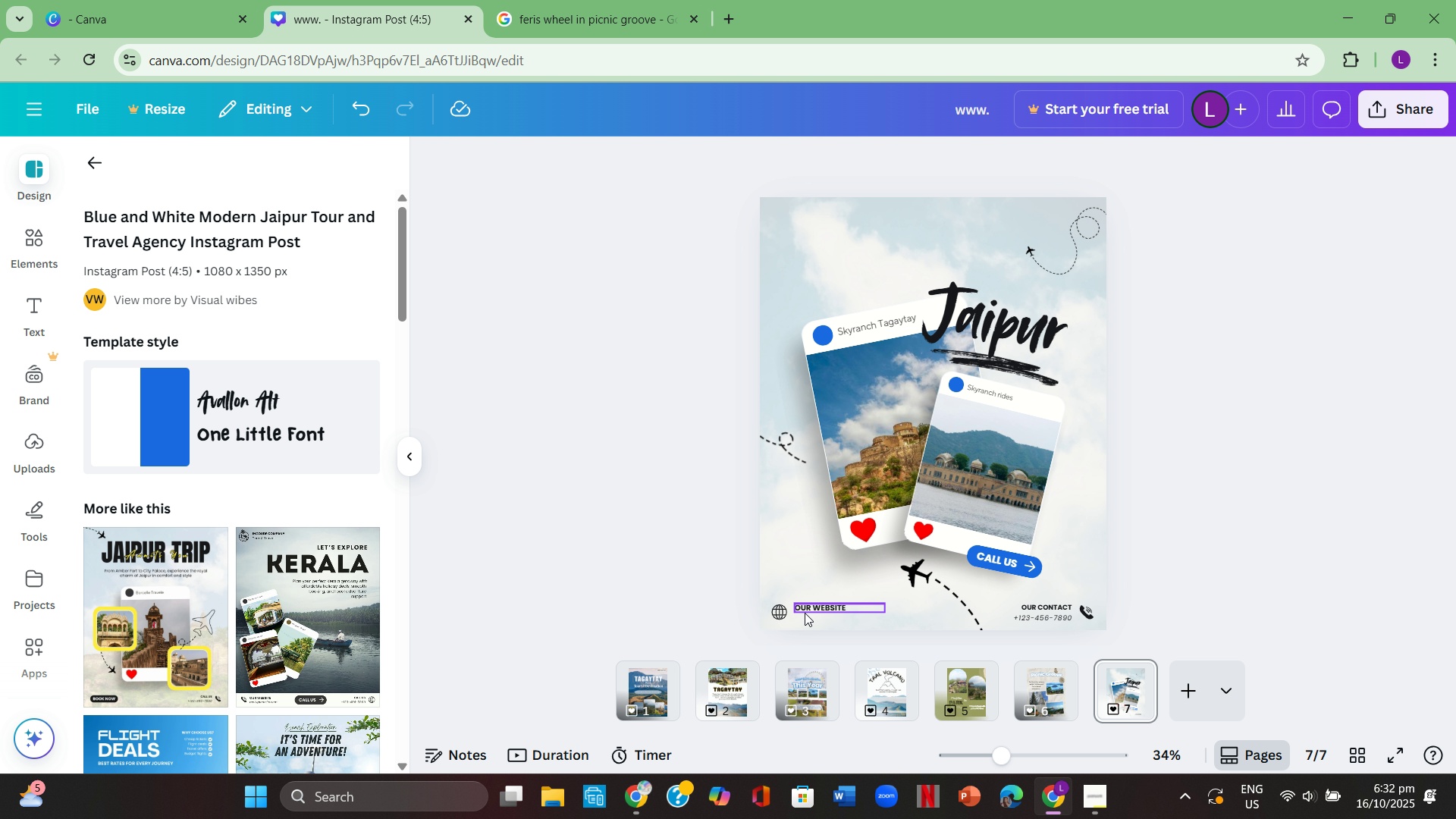 
key(Backspace)
 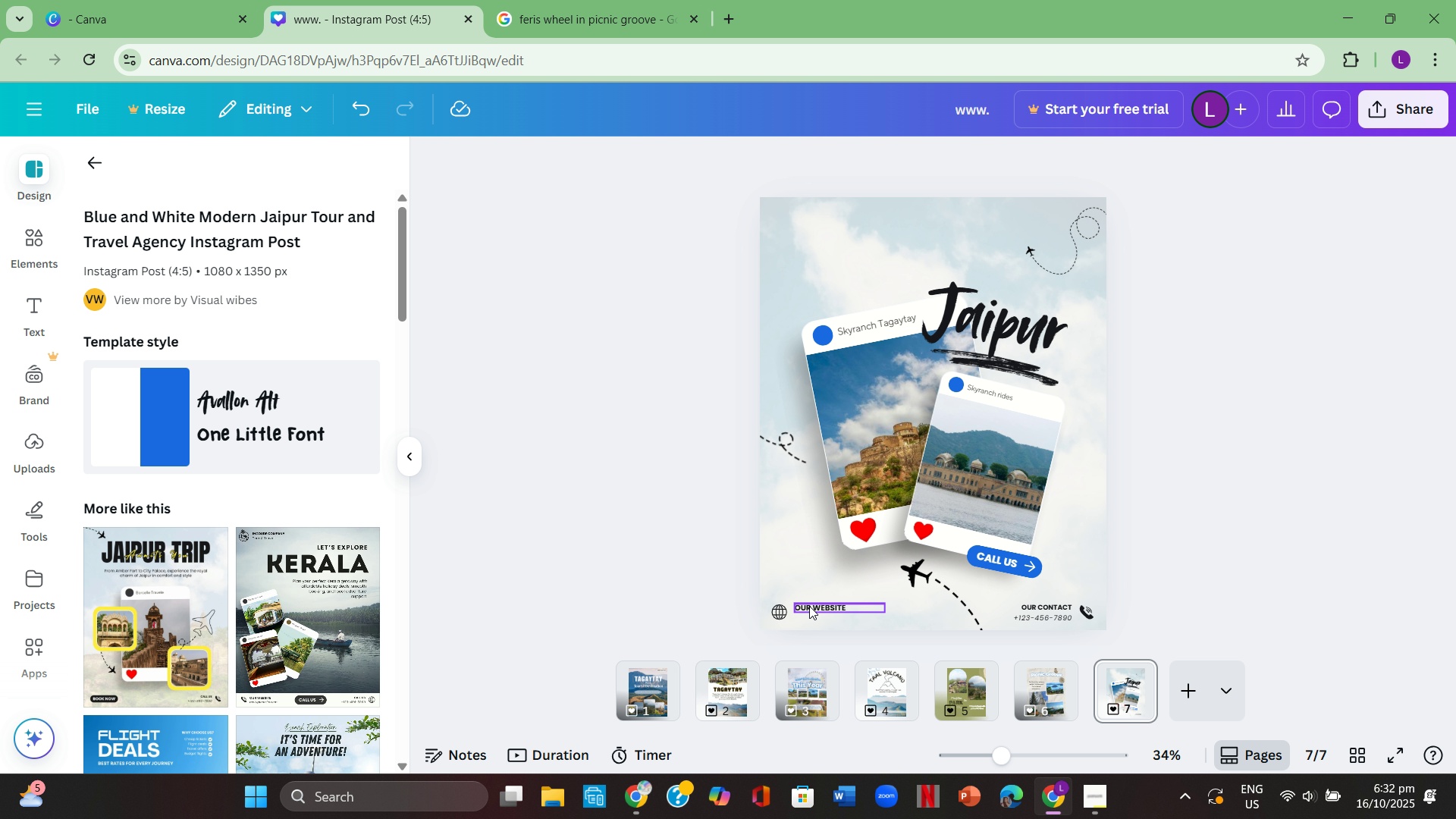 
left_click([810, 604])
 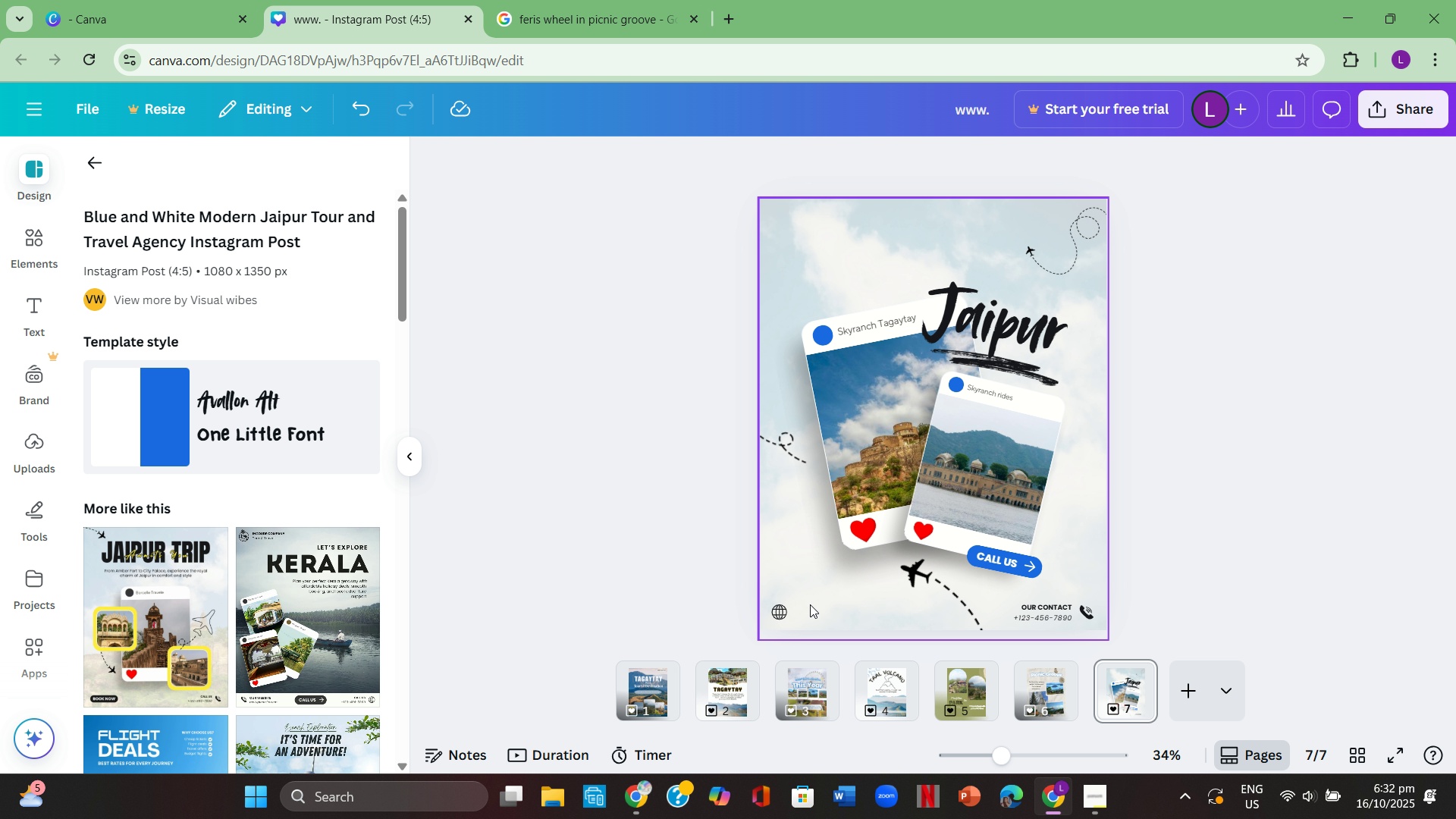 
key(Backspace)
 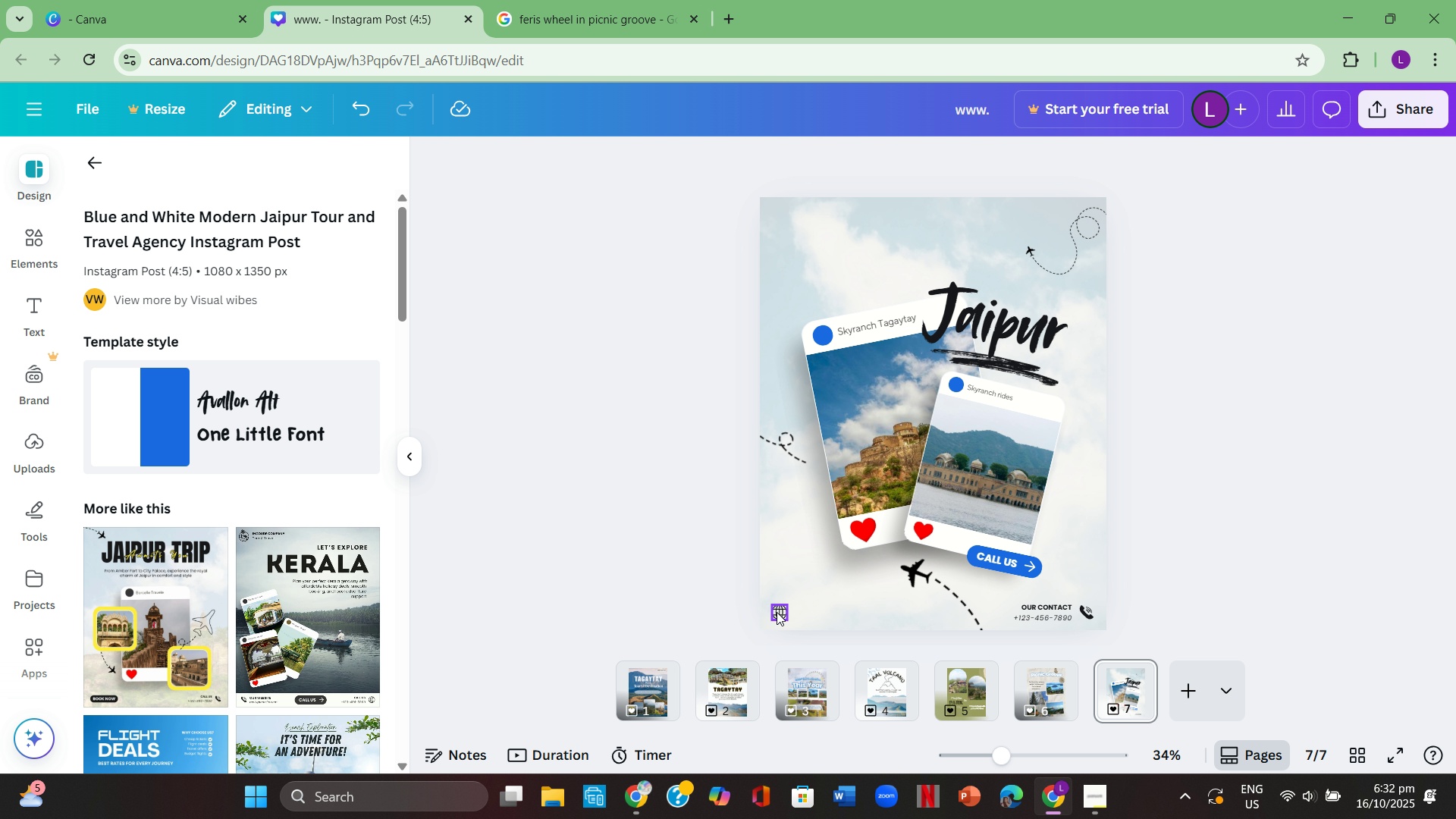 
left_click([778, 611])
 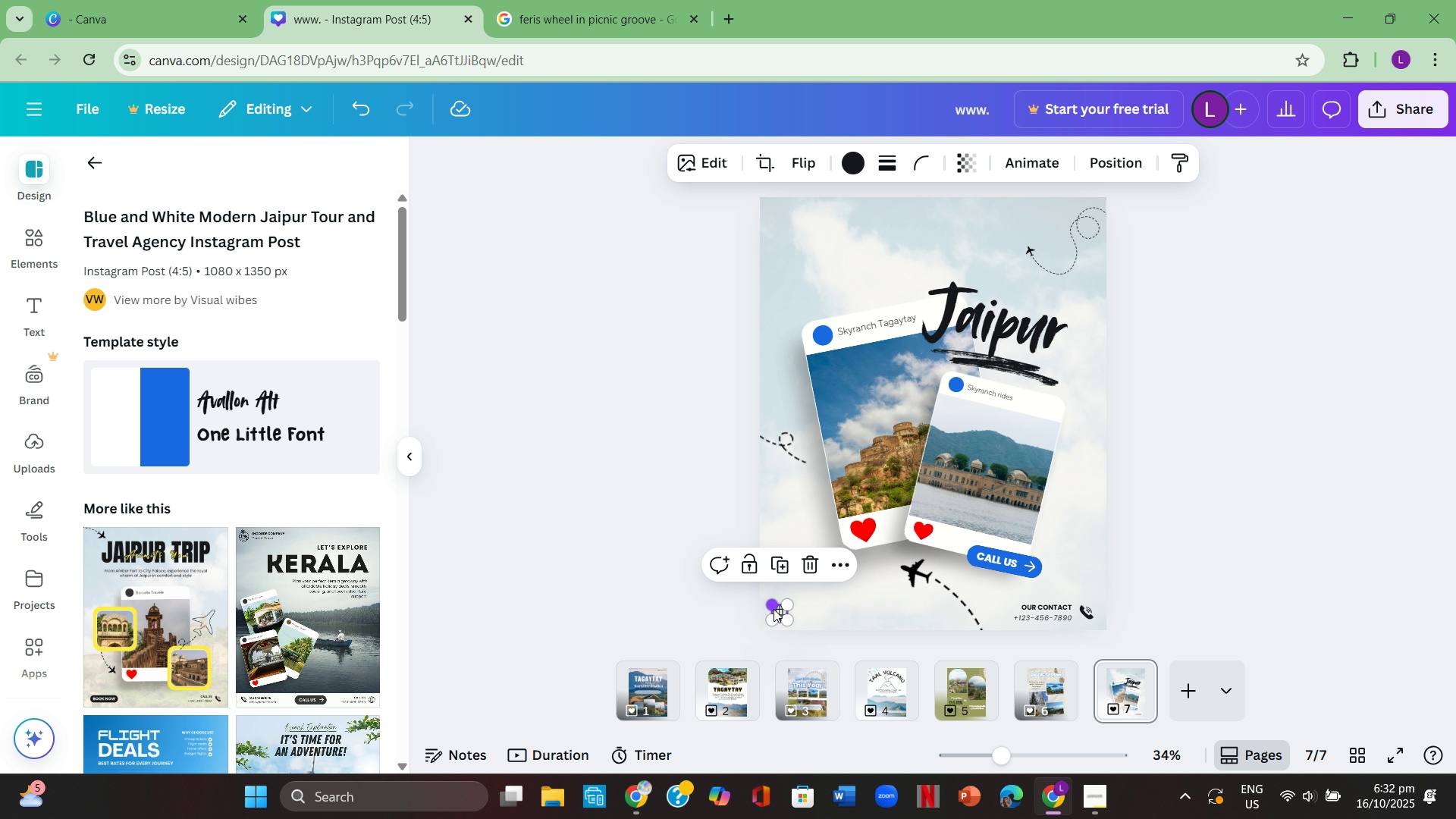 
key(Backspace)
 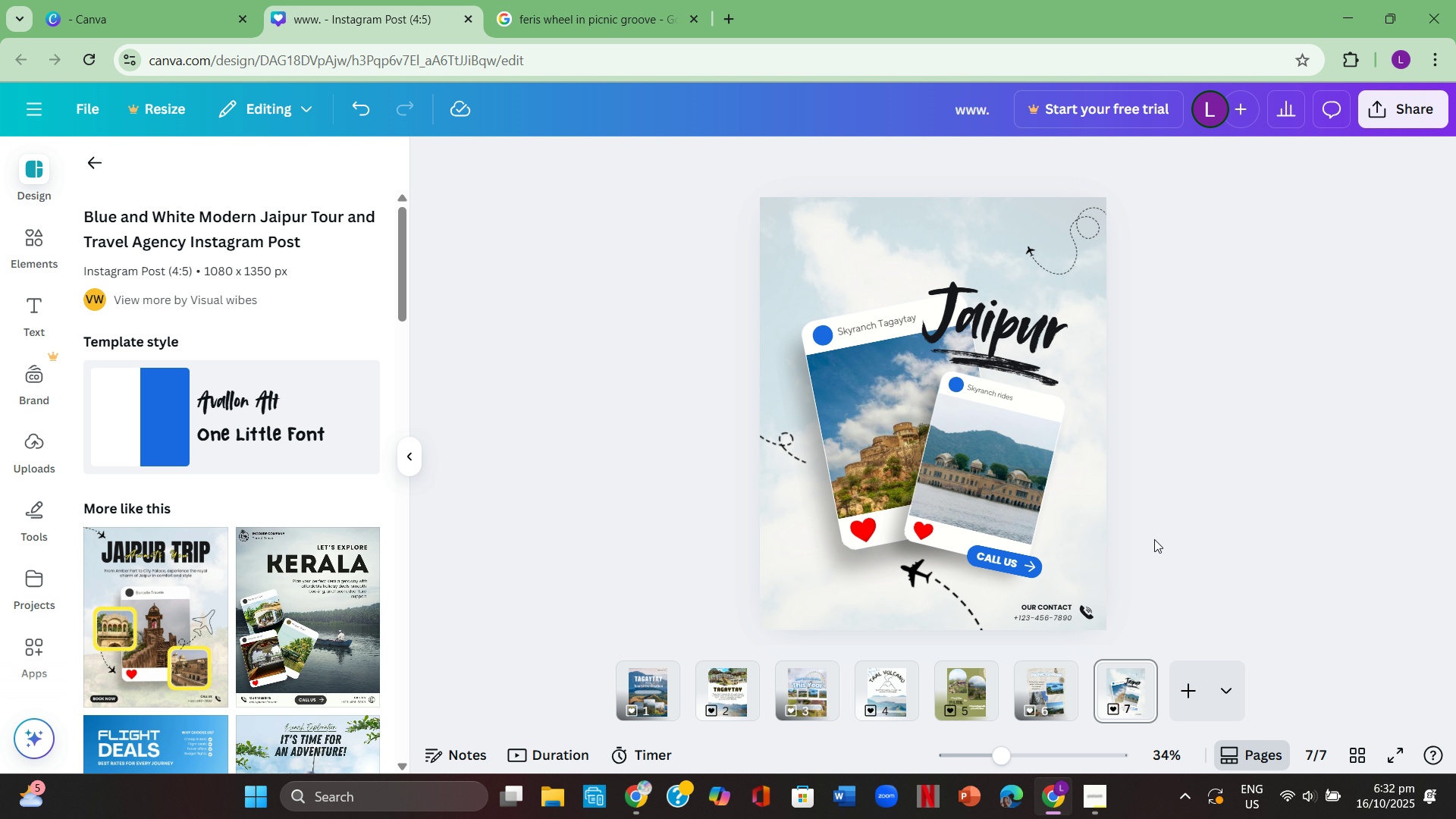 
wait(6.16)
 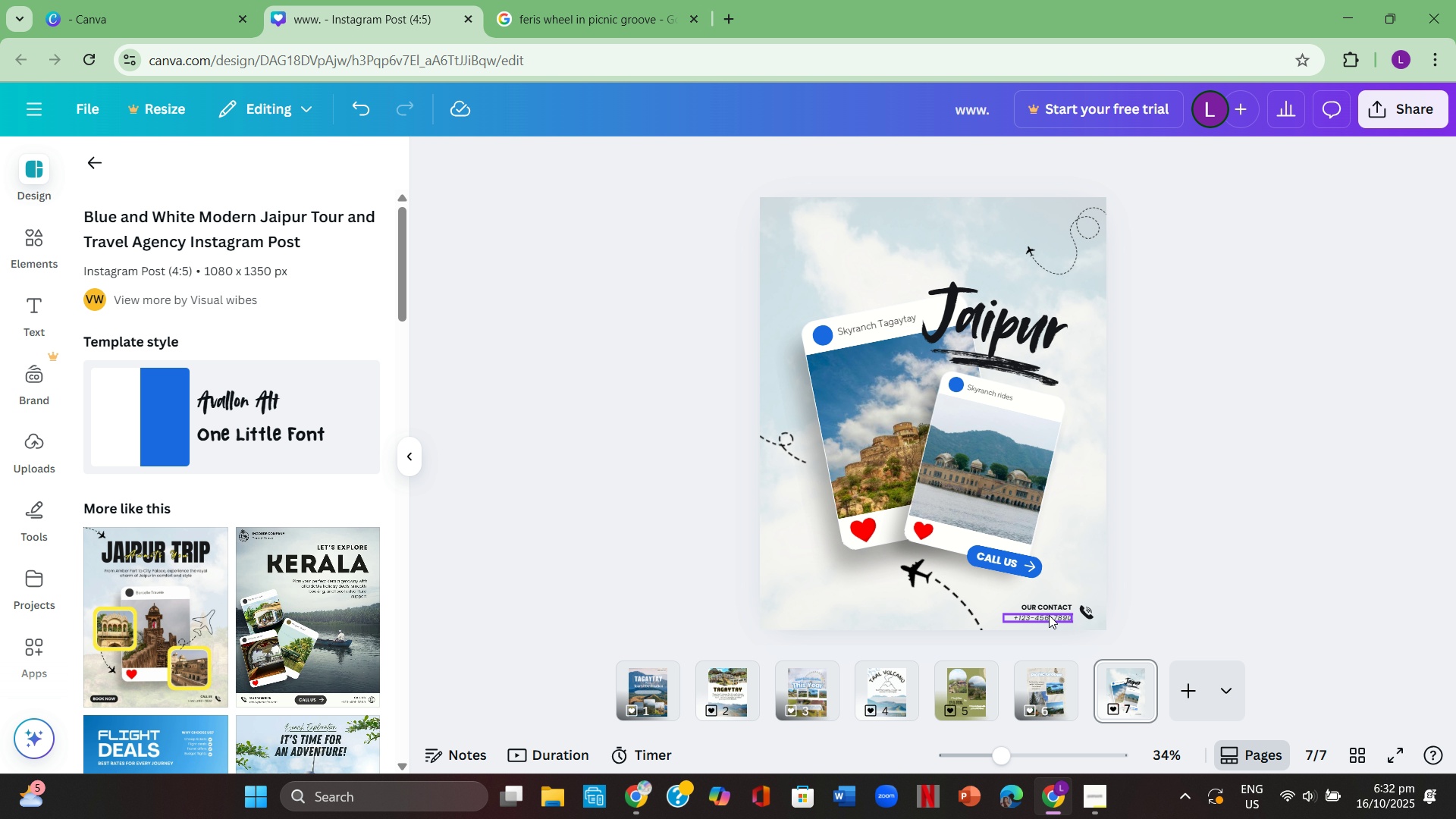 
left_click([1059, 608])
 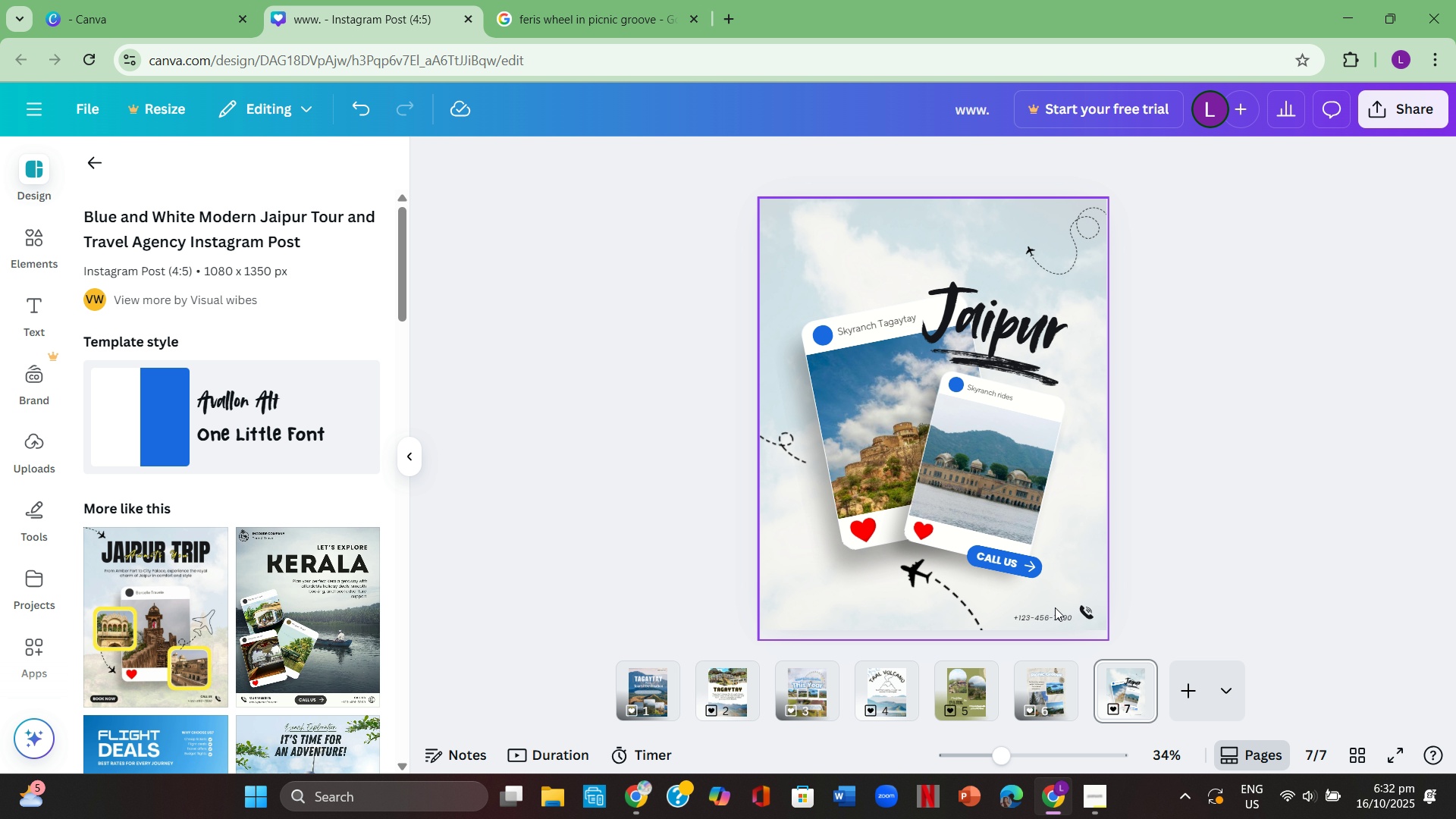 
key(Backspace)
 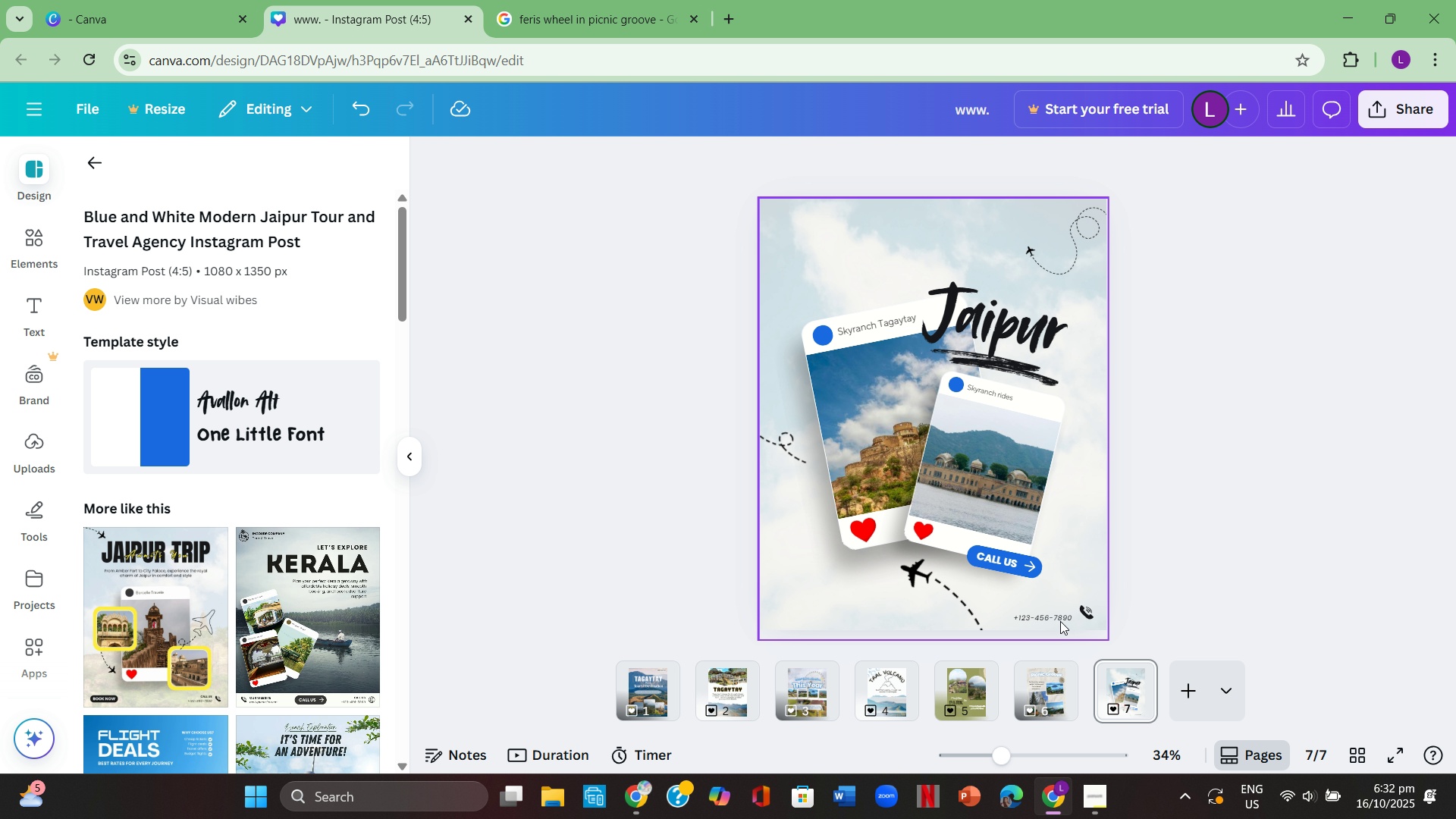 
left_click([1062, 615])
 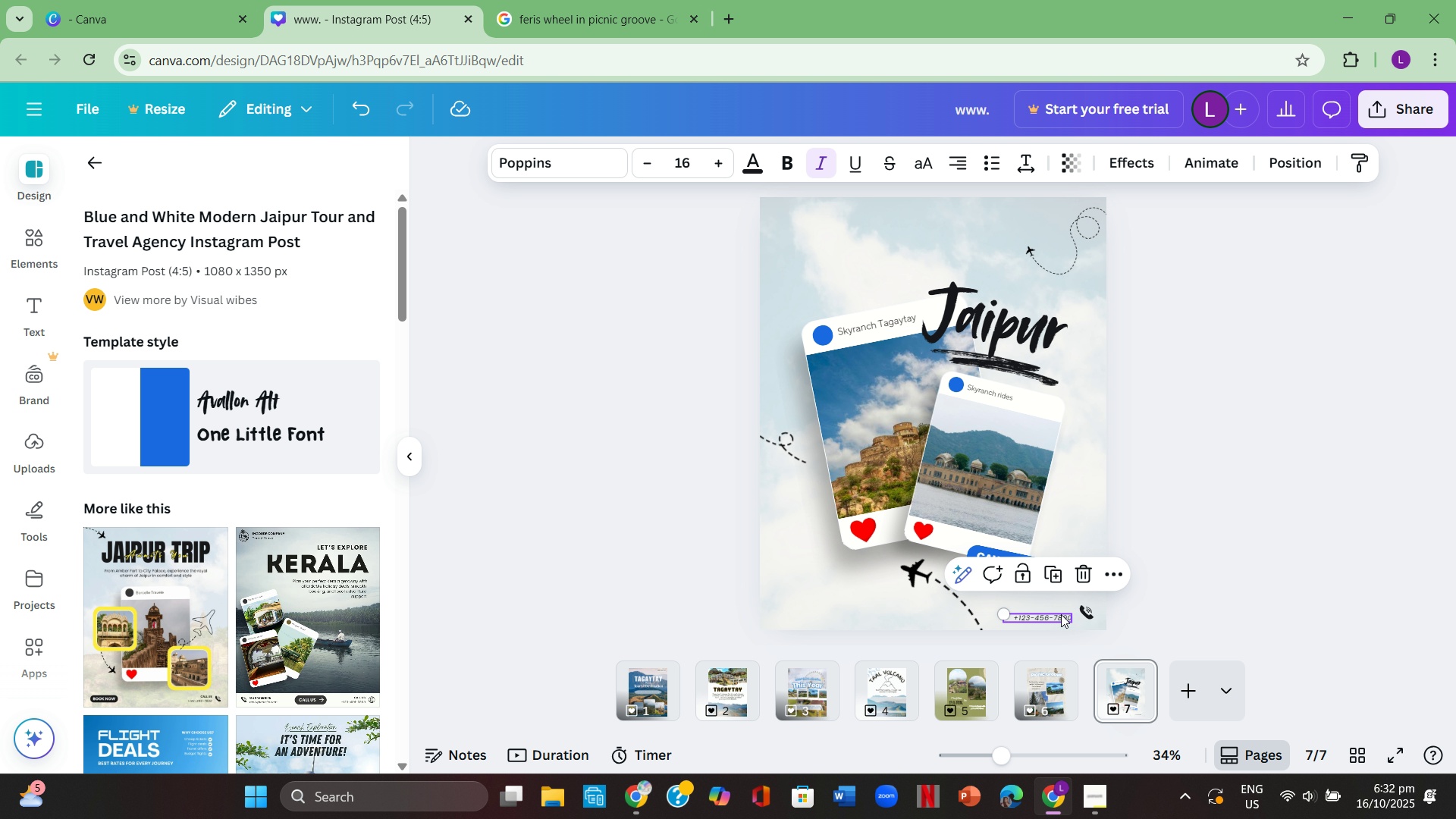 
key(Backspace)
 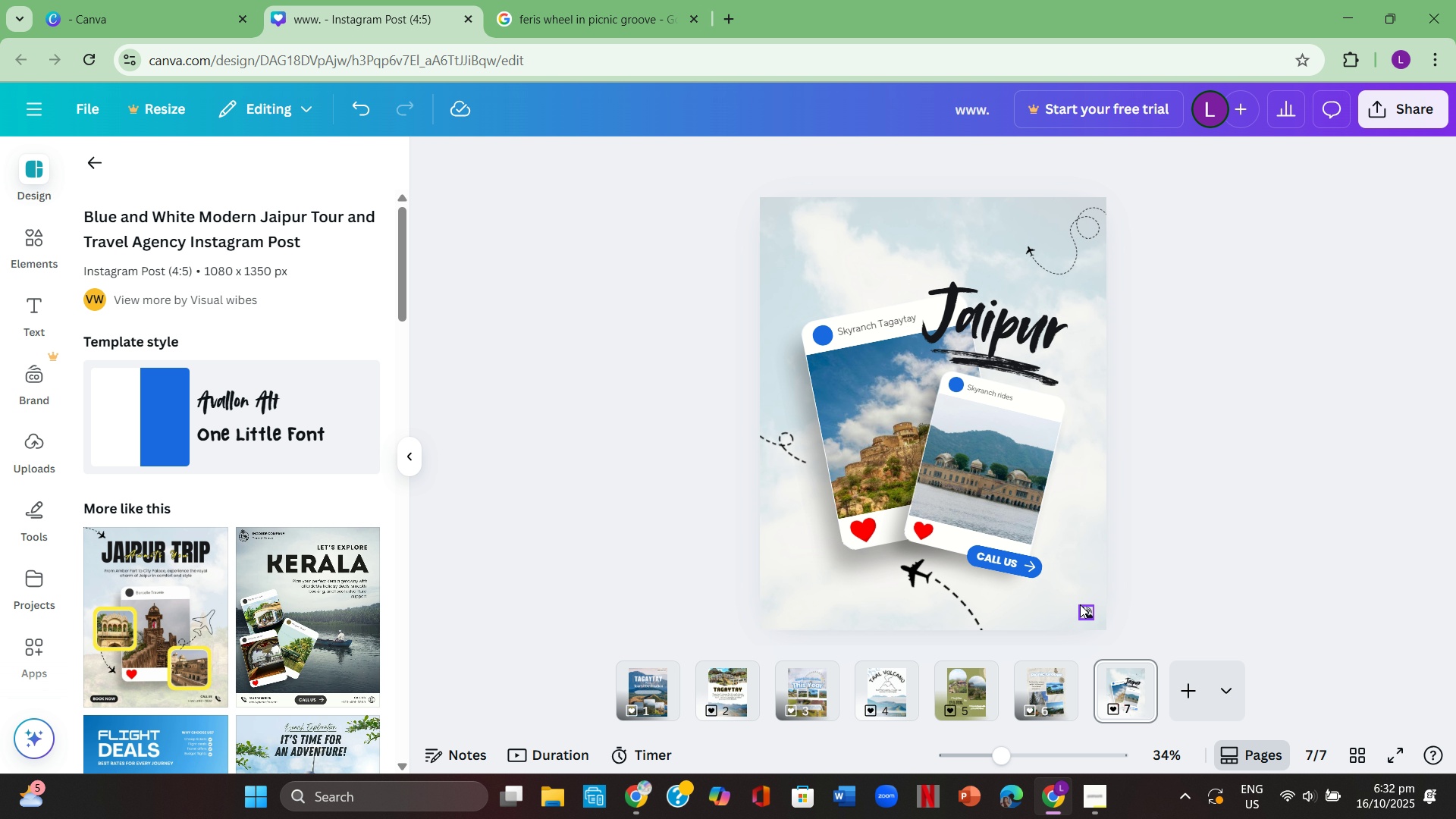 
left_click([1081, 606])
 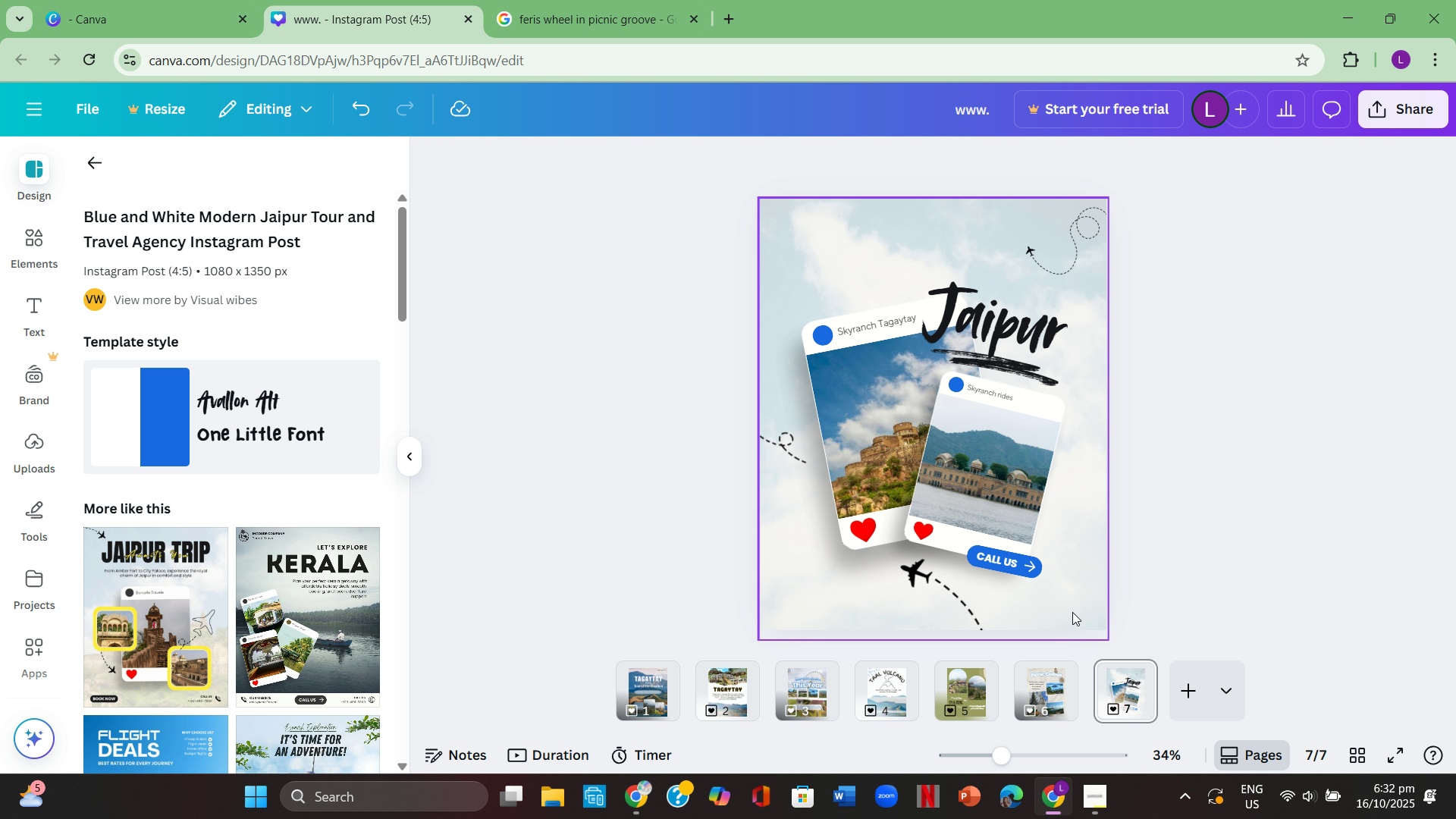 
key(Backspace)
 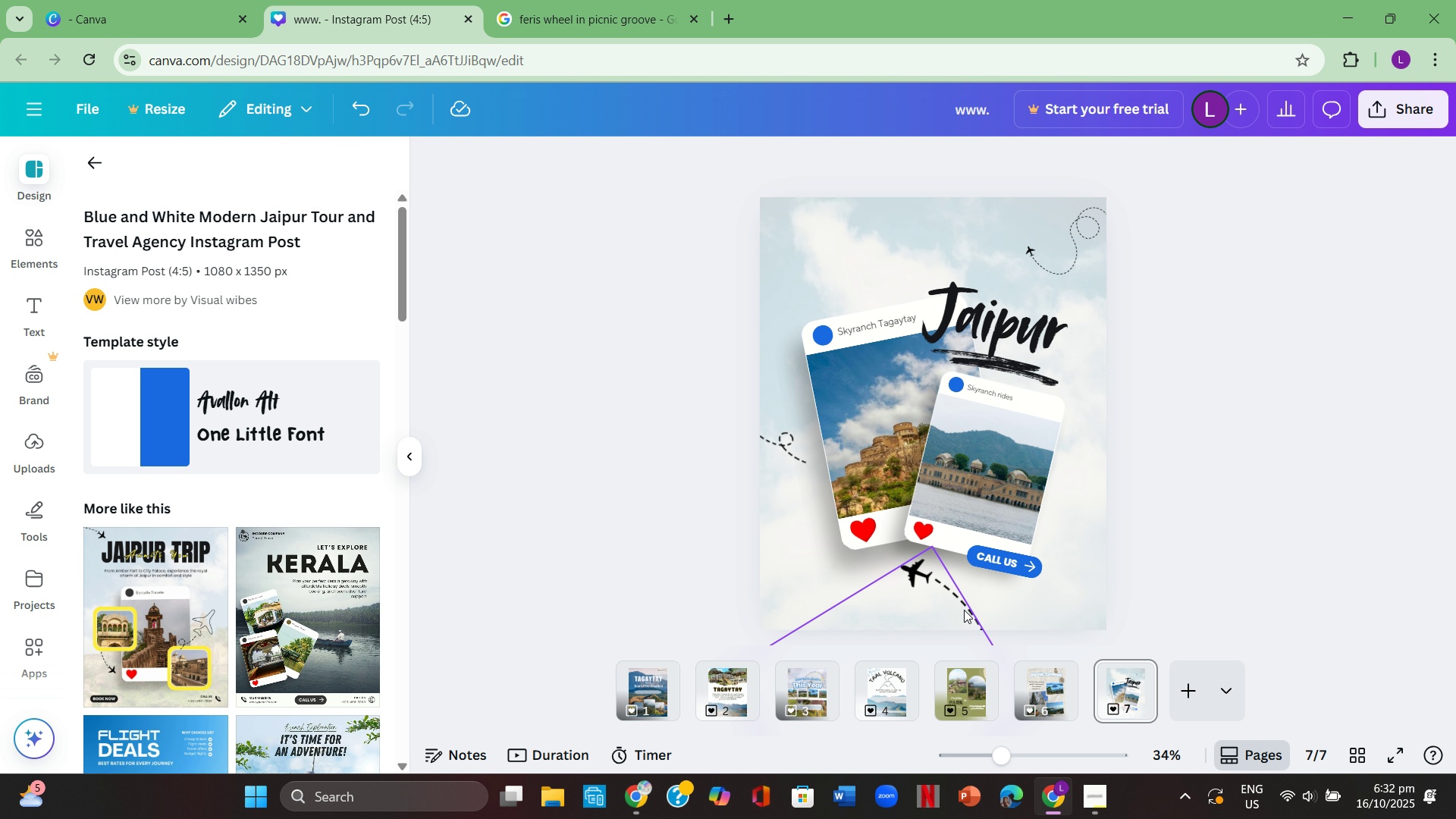 
left_click([1224, 517])
 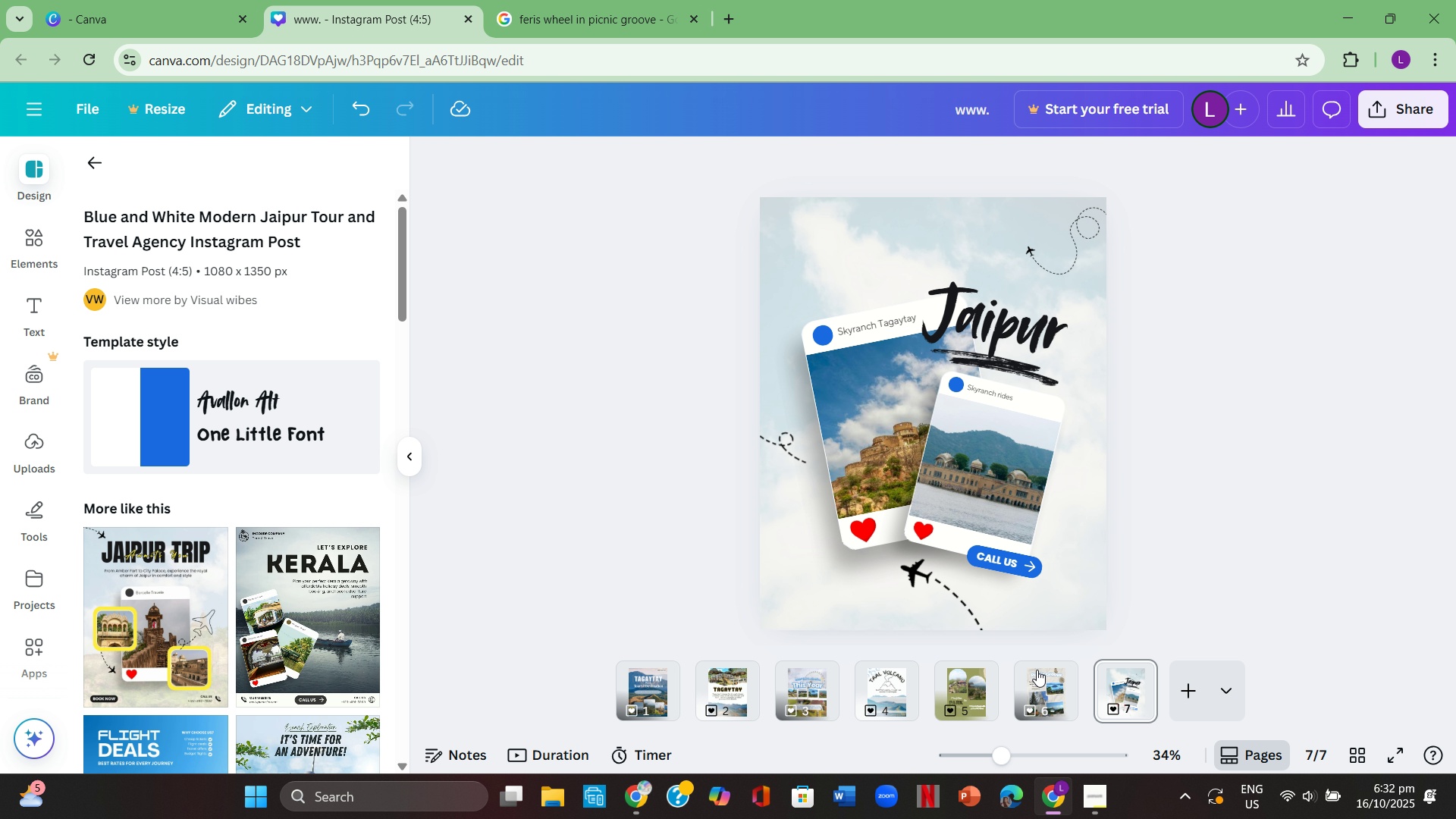 
left_click([1037, 670])
 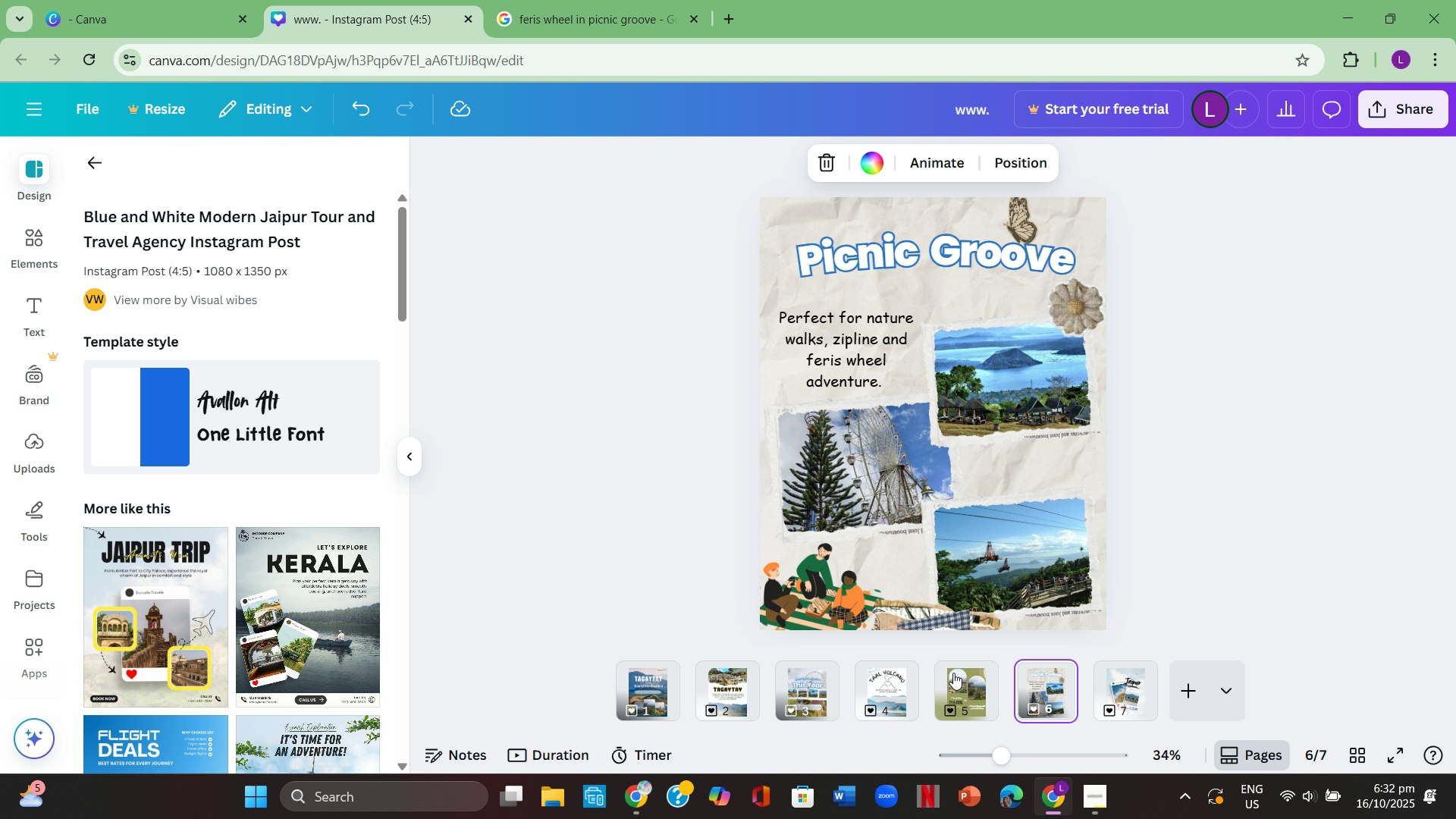 
left_click([959, 682])
 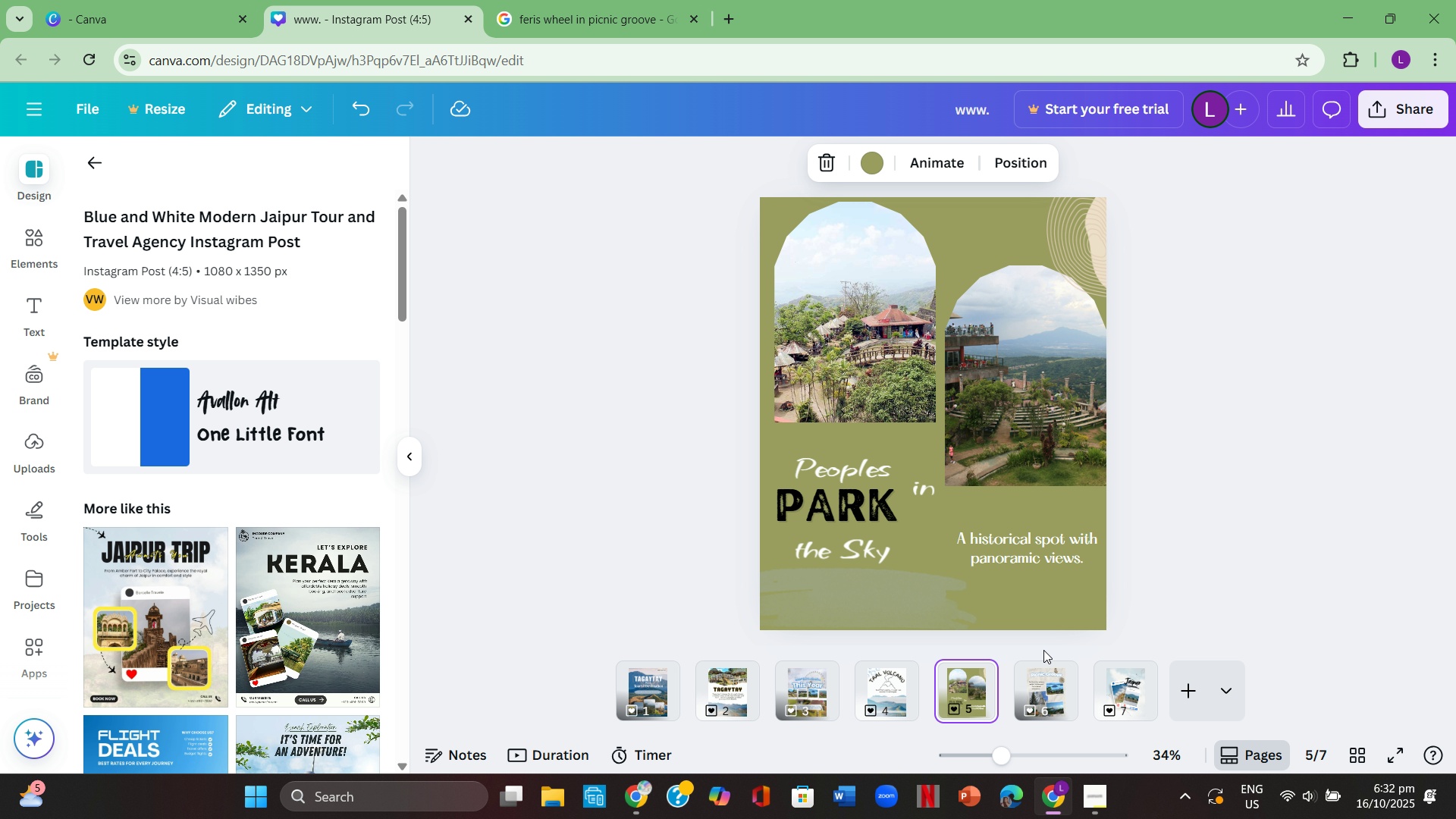 
left_click([1037, 668])
 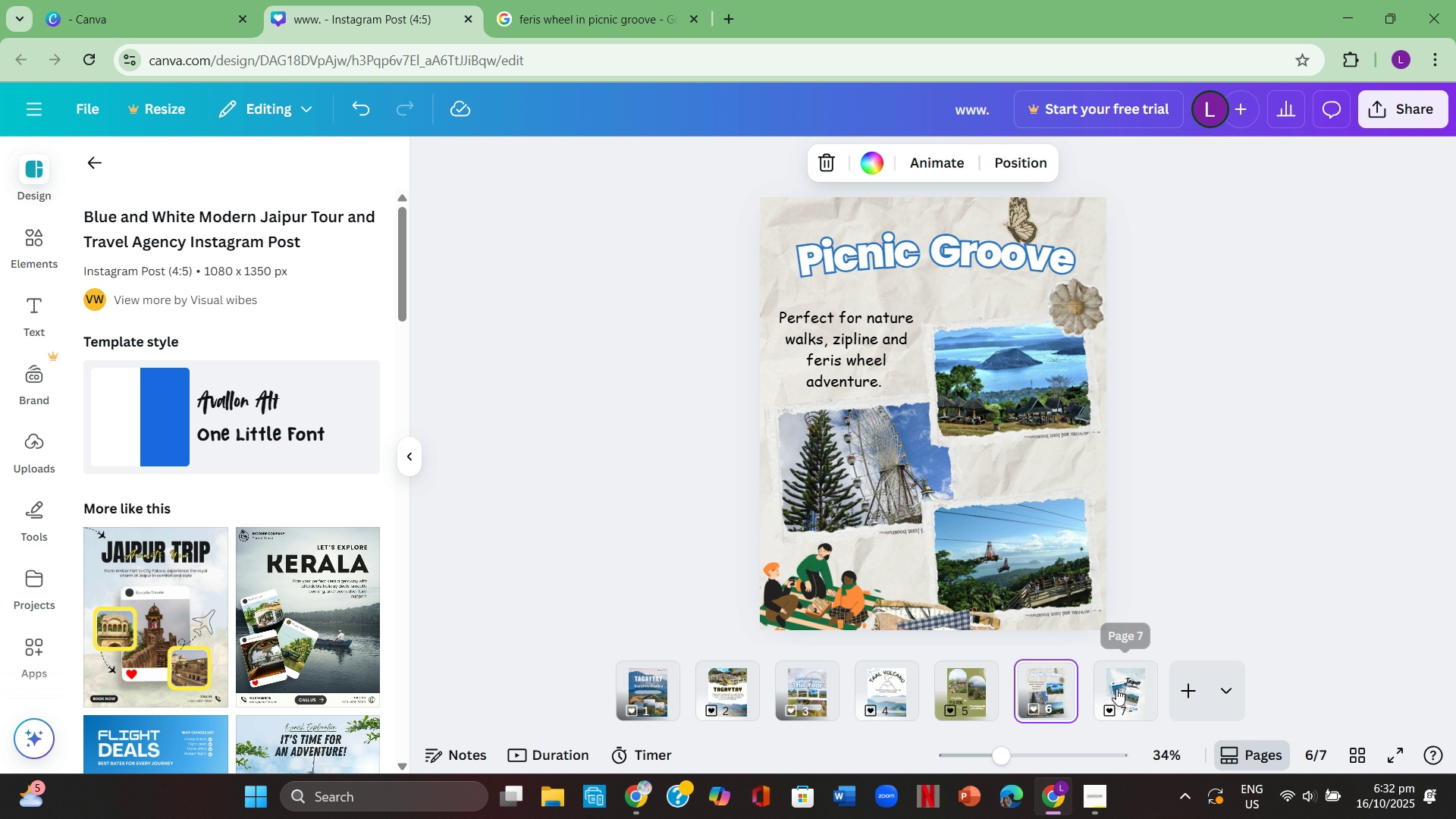 
left_click([1116, 689])
 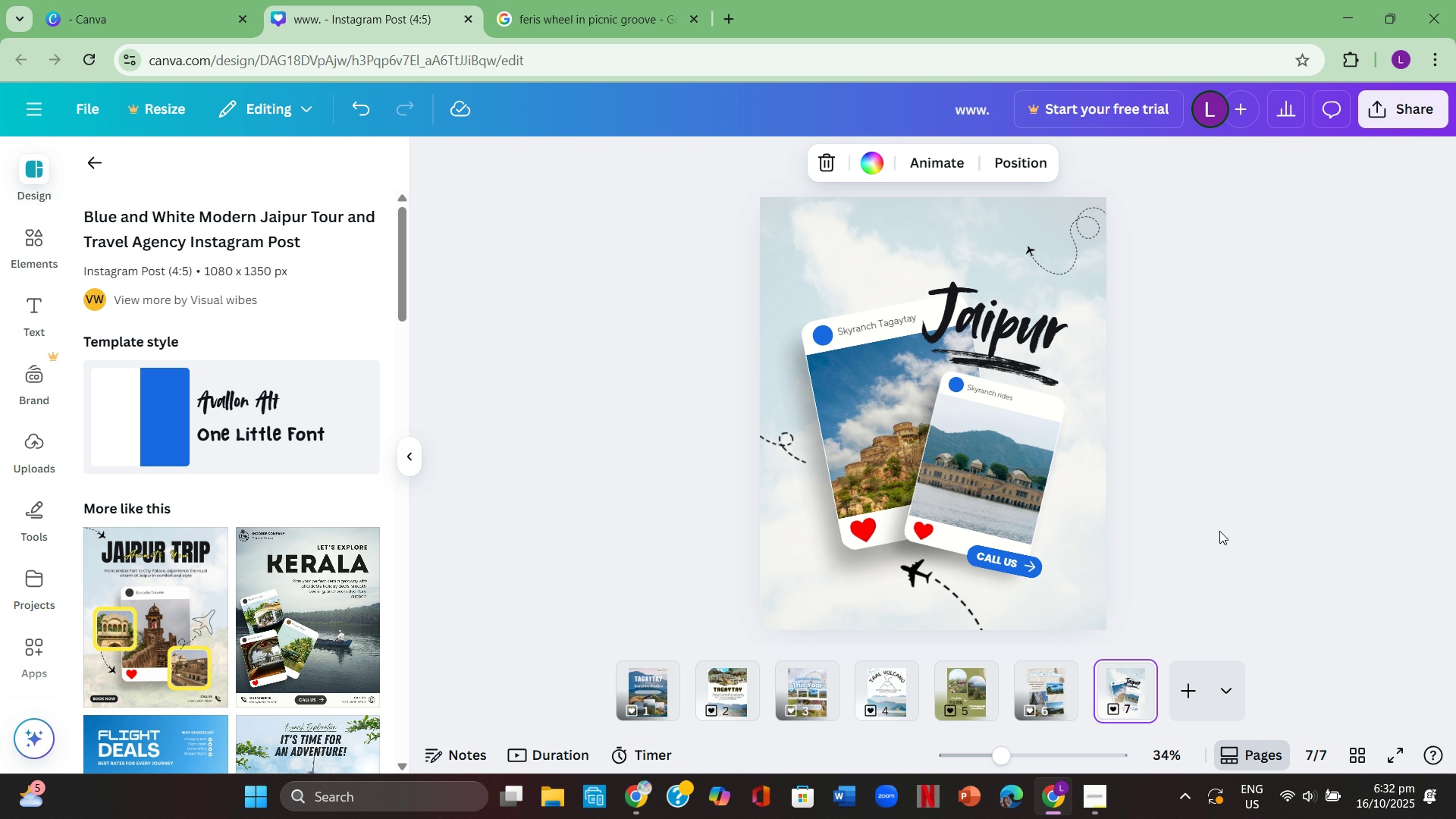 
left_click([1219, 531])
 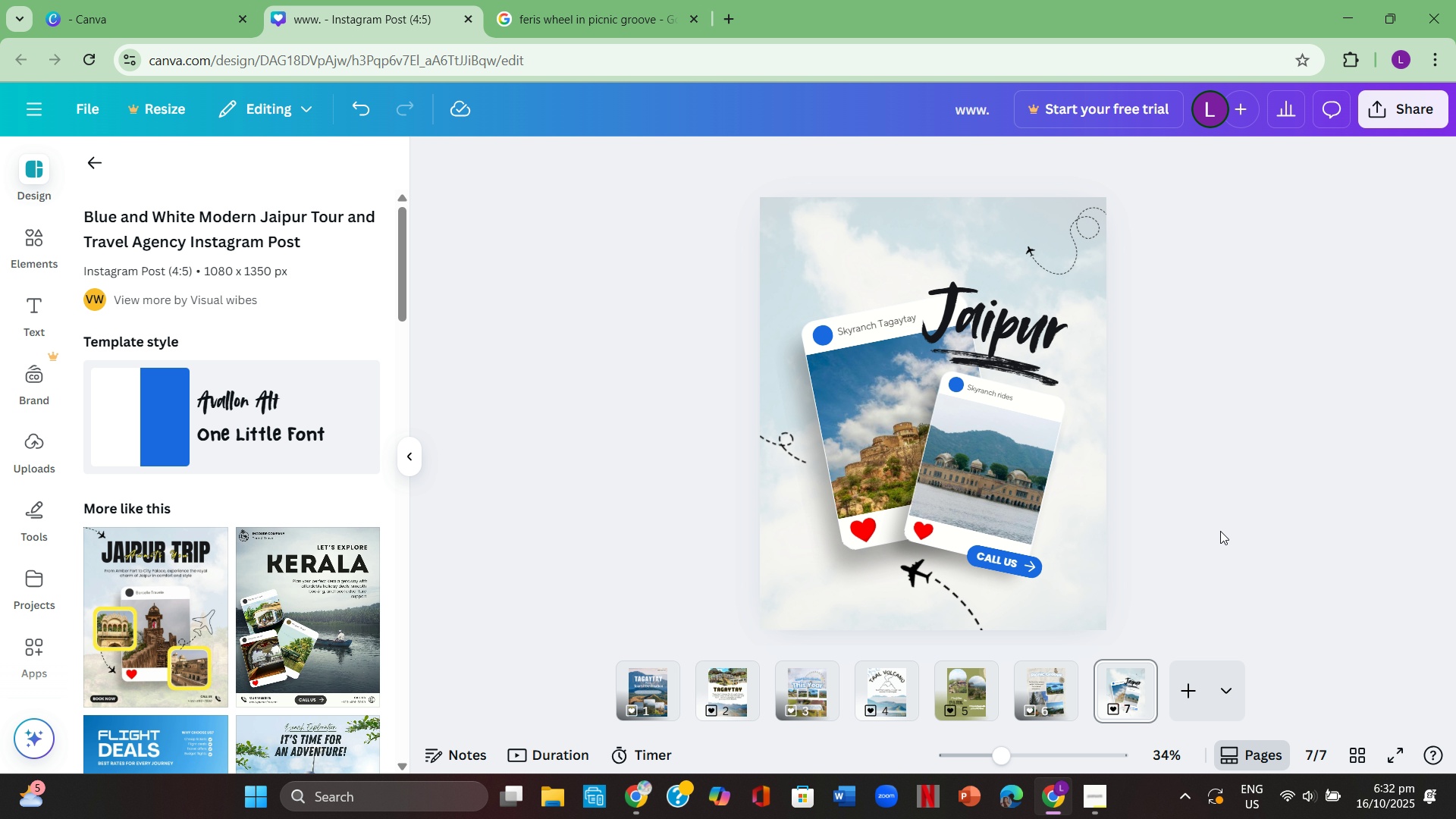 
wait(8.53)
 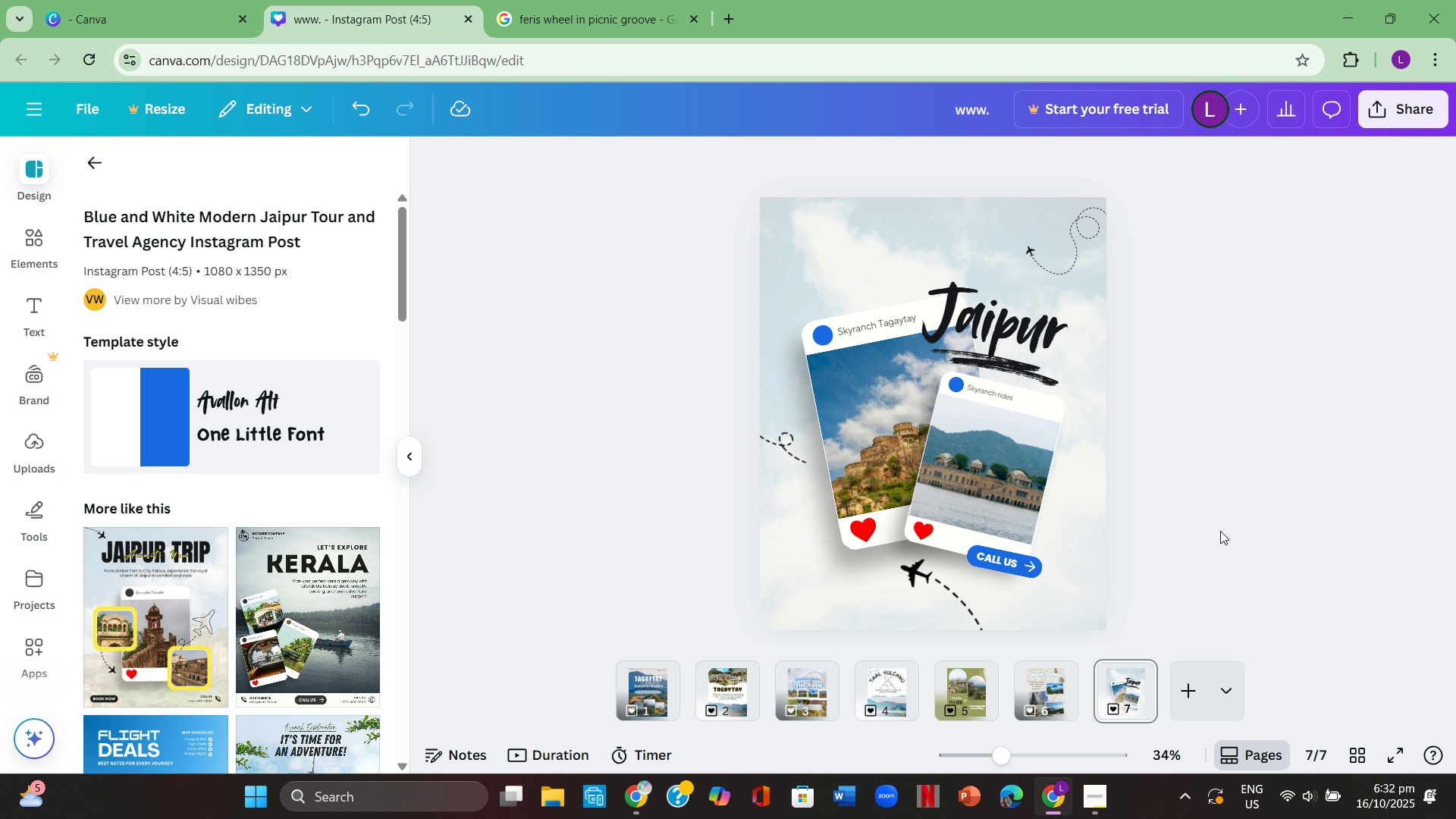 
double_click([1015, 311])
 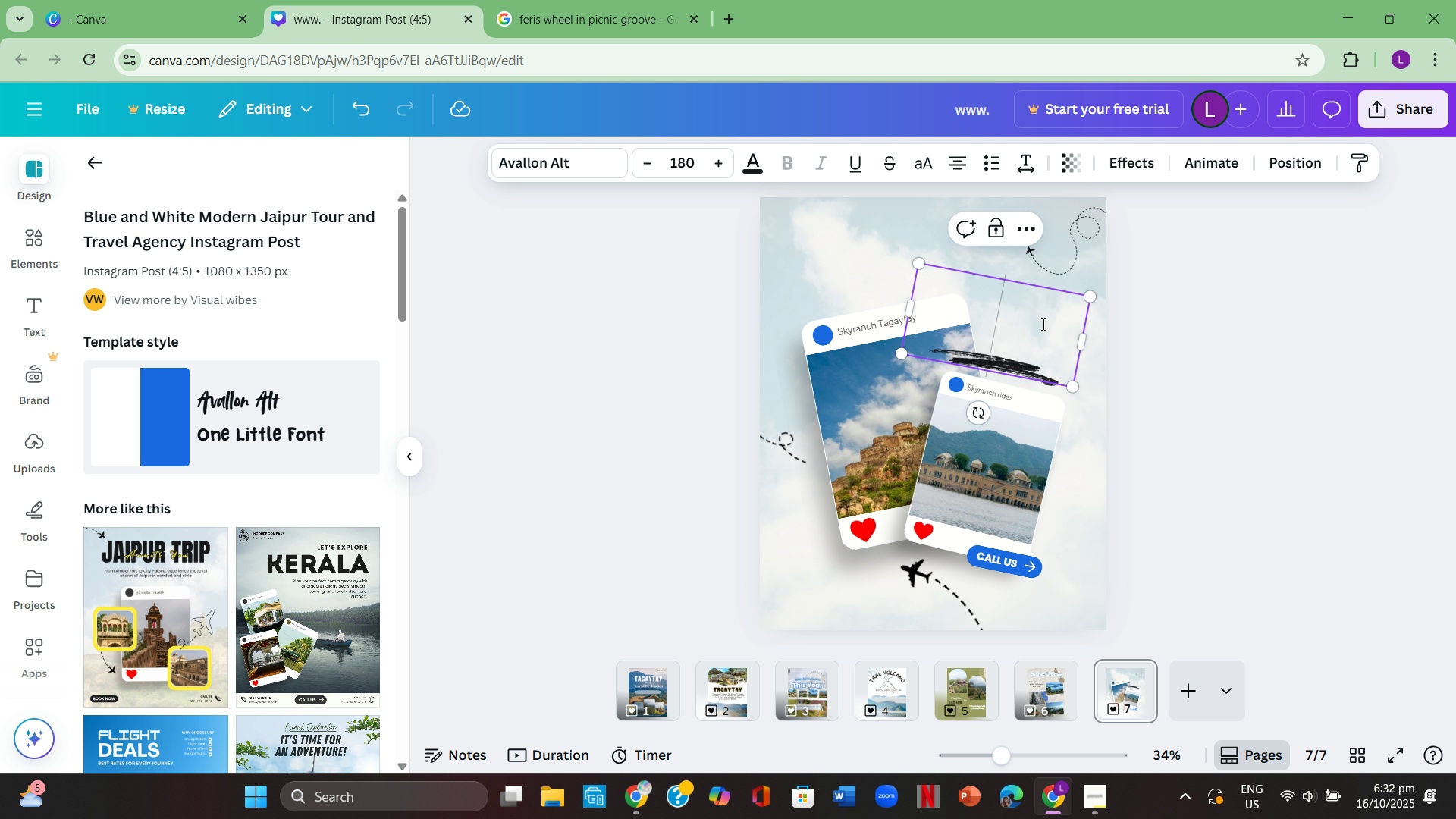 
key(Backspace)
type(Skyranch)
 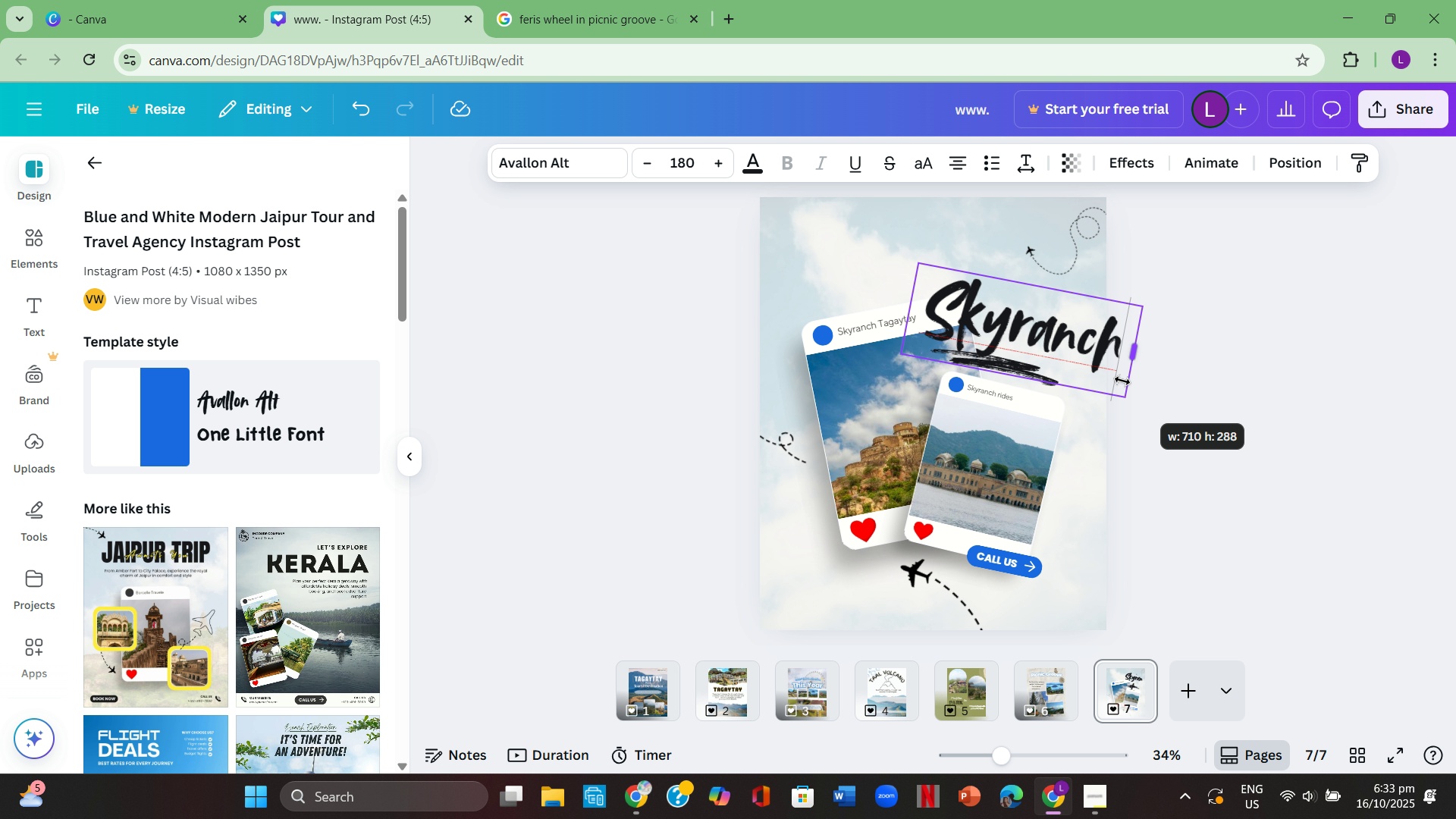 
left_click([1219, 367])
 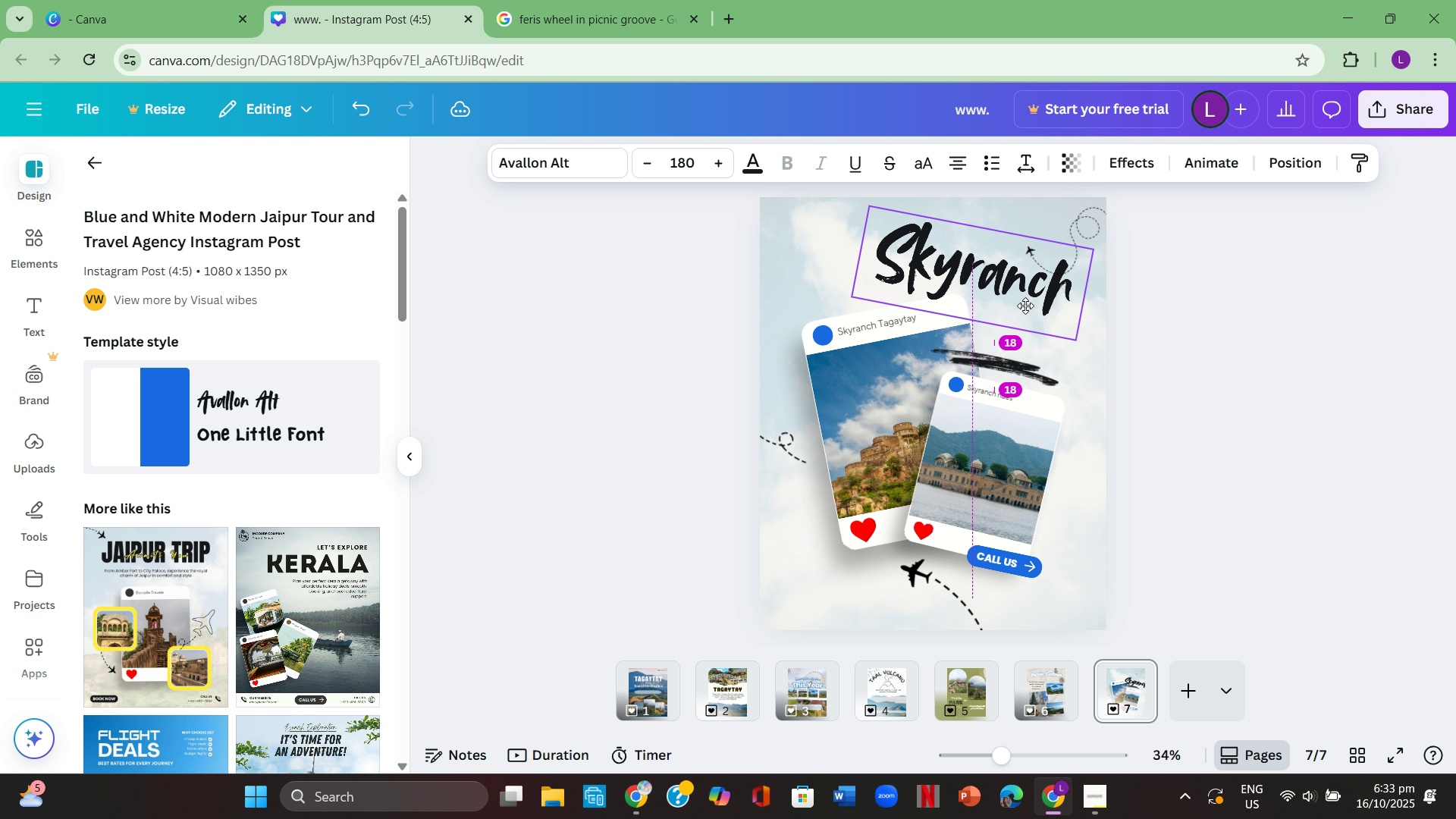 
left_click([1230, 358])
 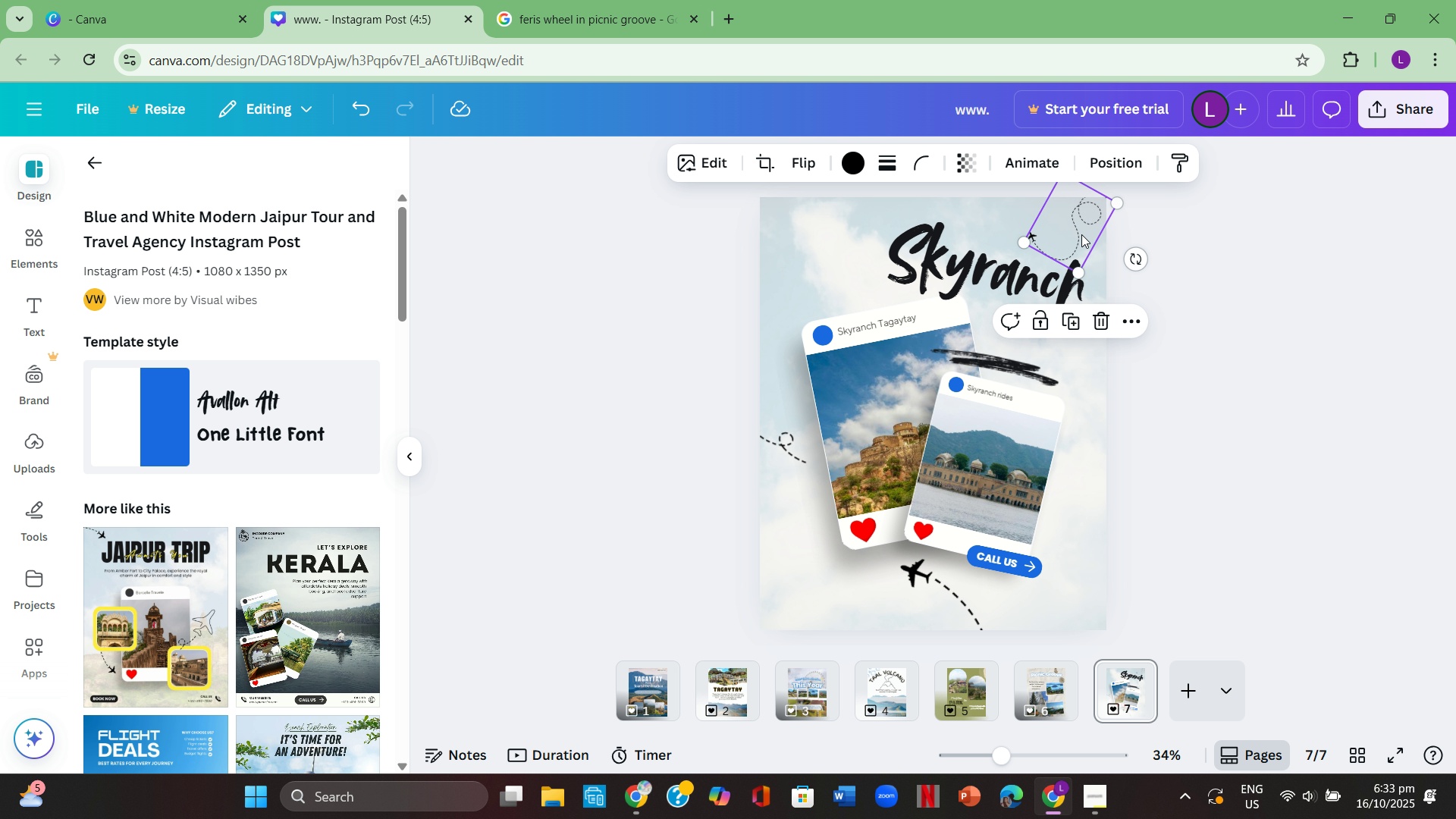 
left_click([1298, 308])
 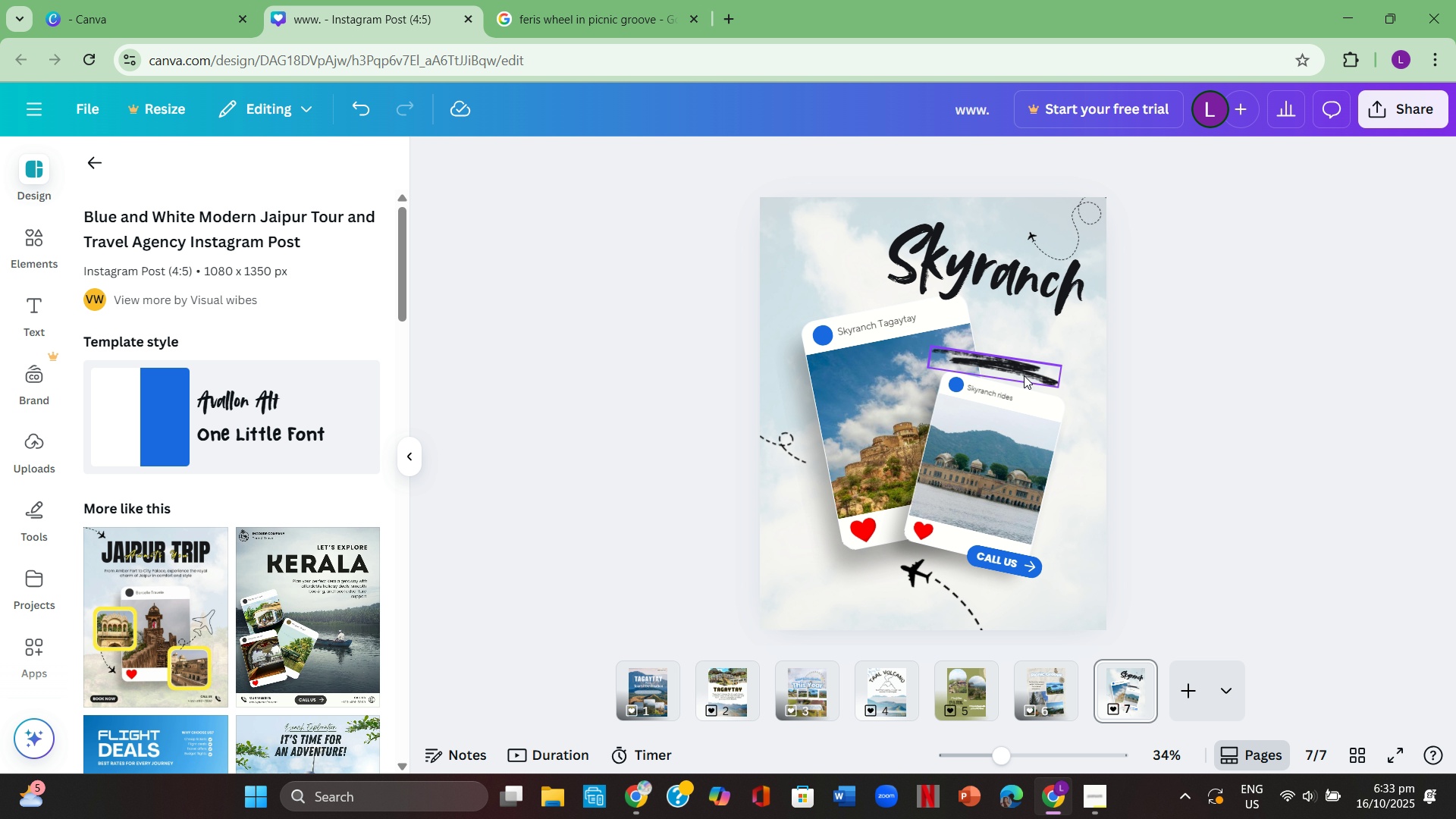 
left_click([1024, 375])
 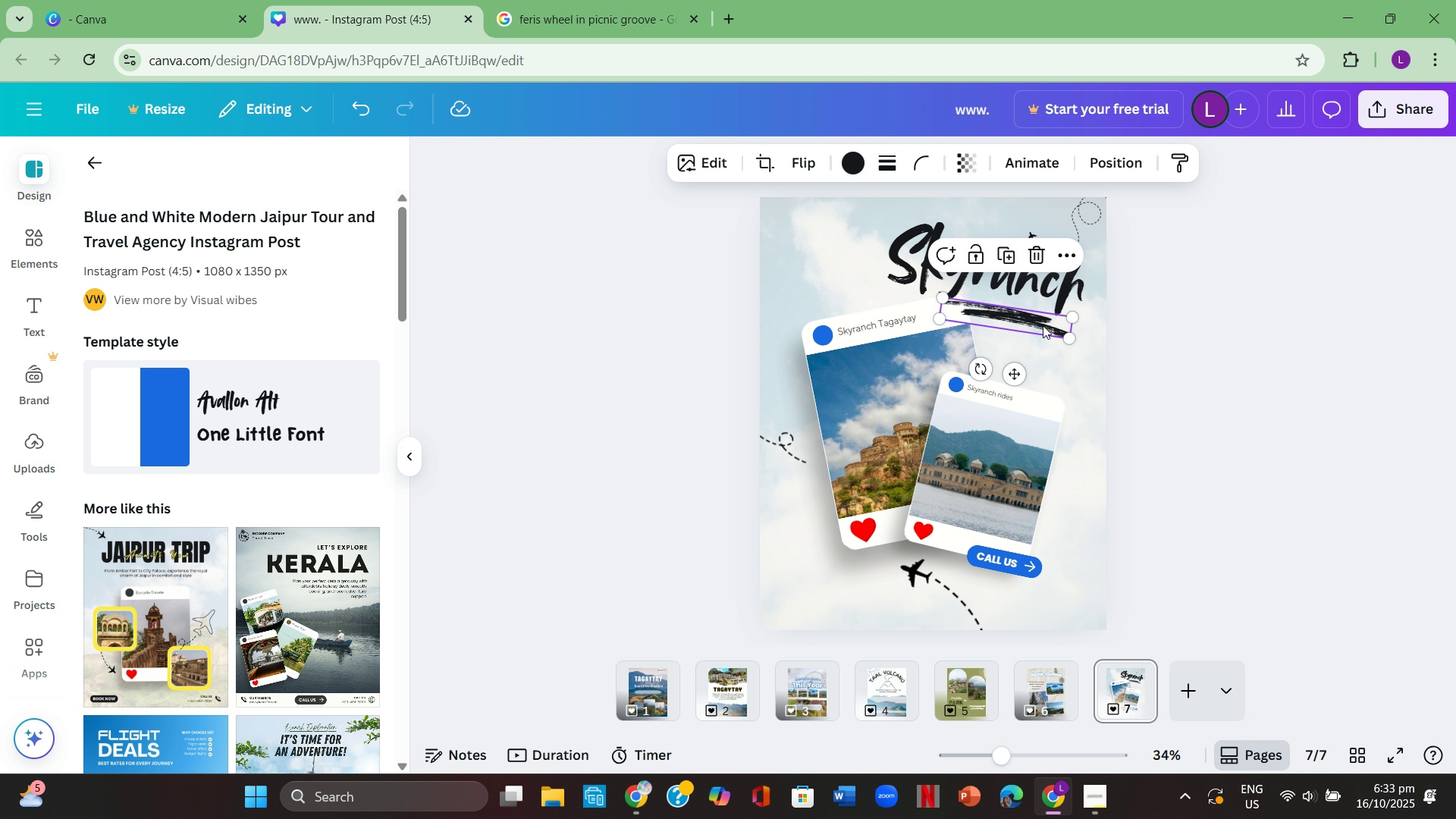 
left_click([1252, 353])
 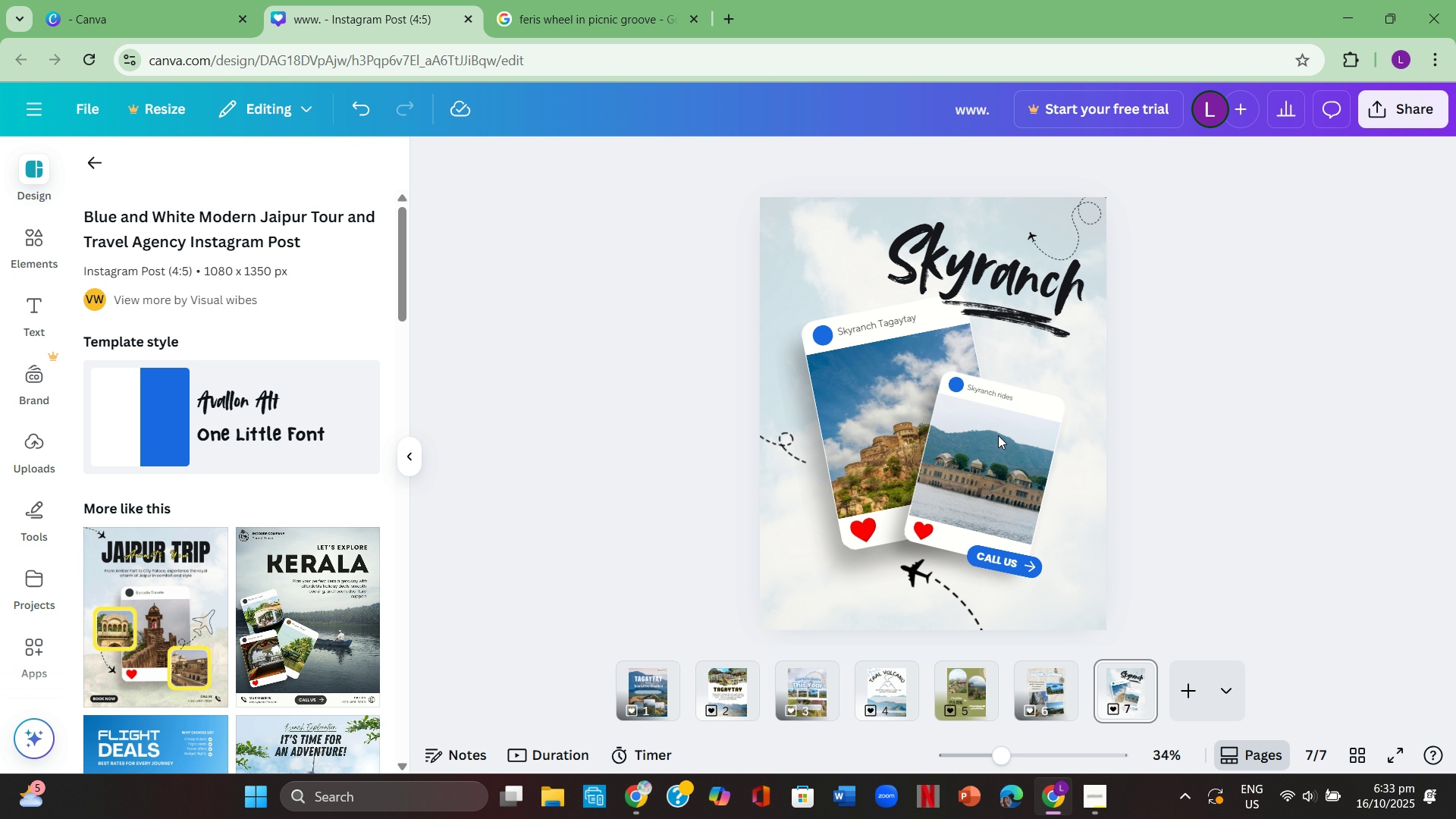 
left_click([892, 403])
 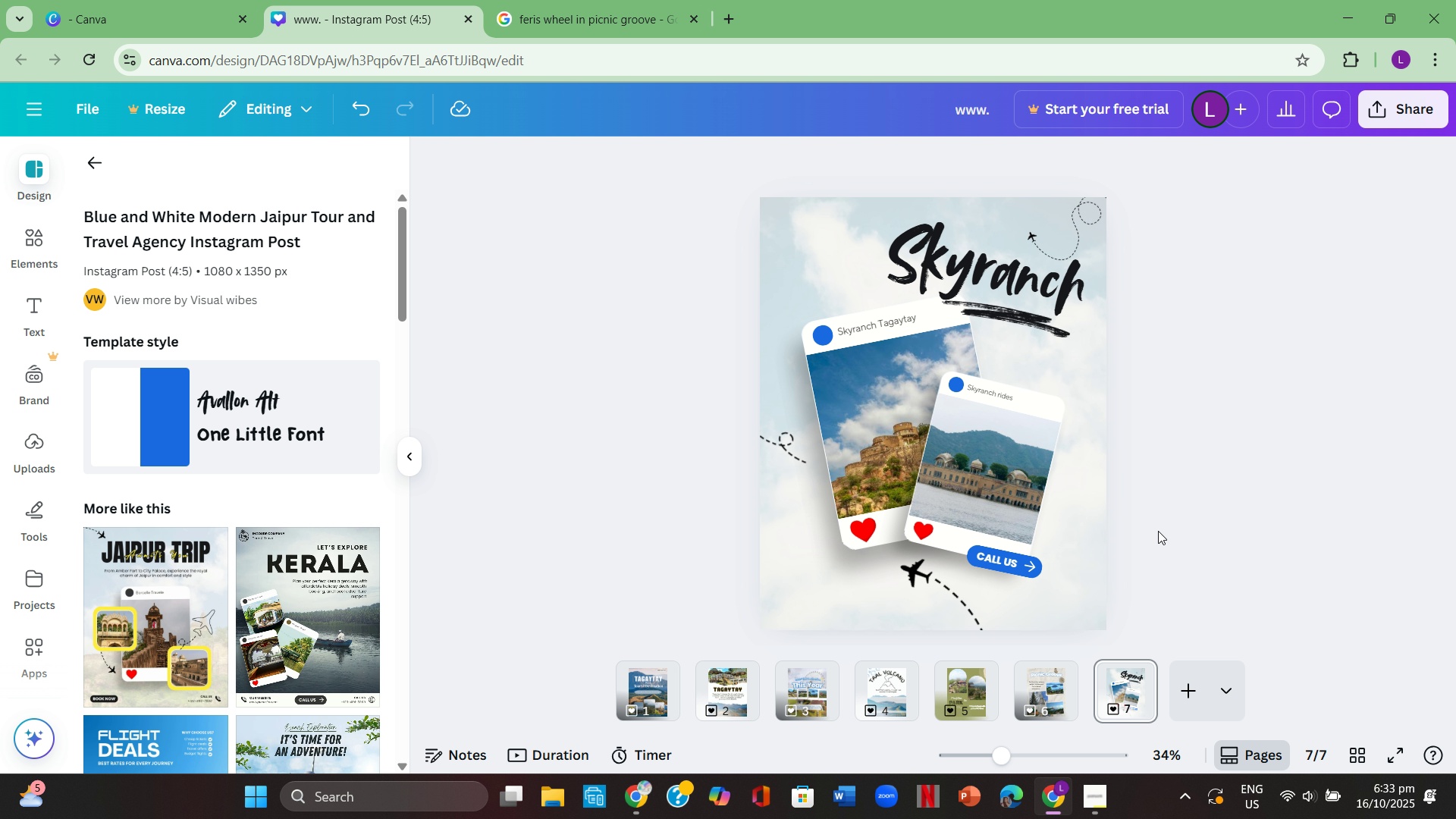 
left_click([1285, 468])
 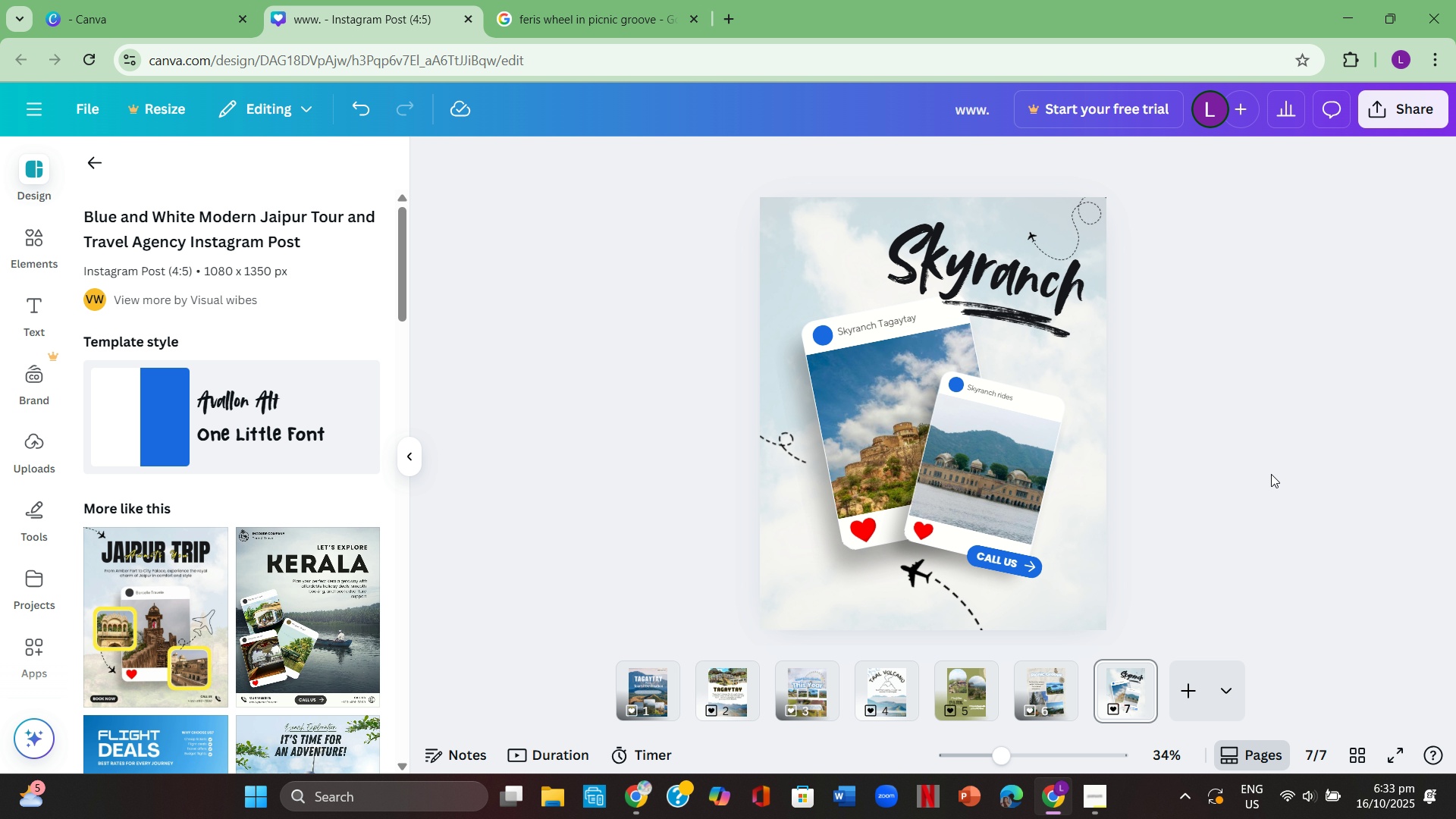 
wait(11.15)
 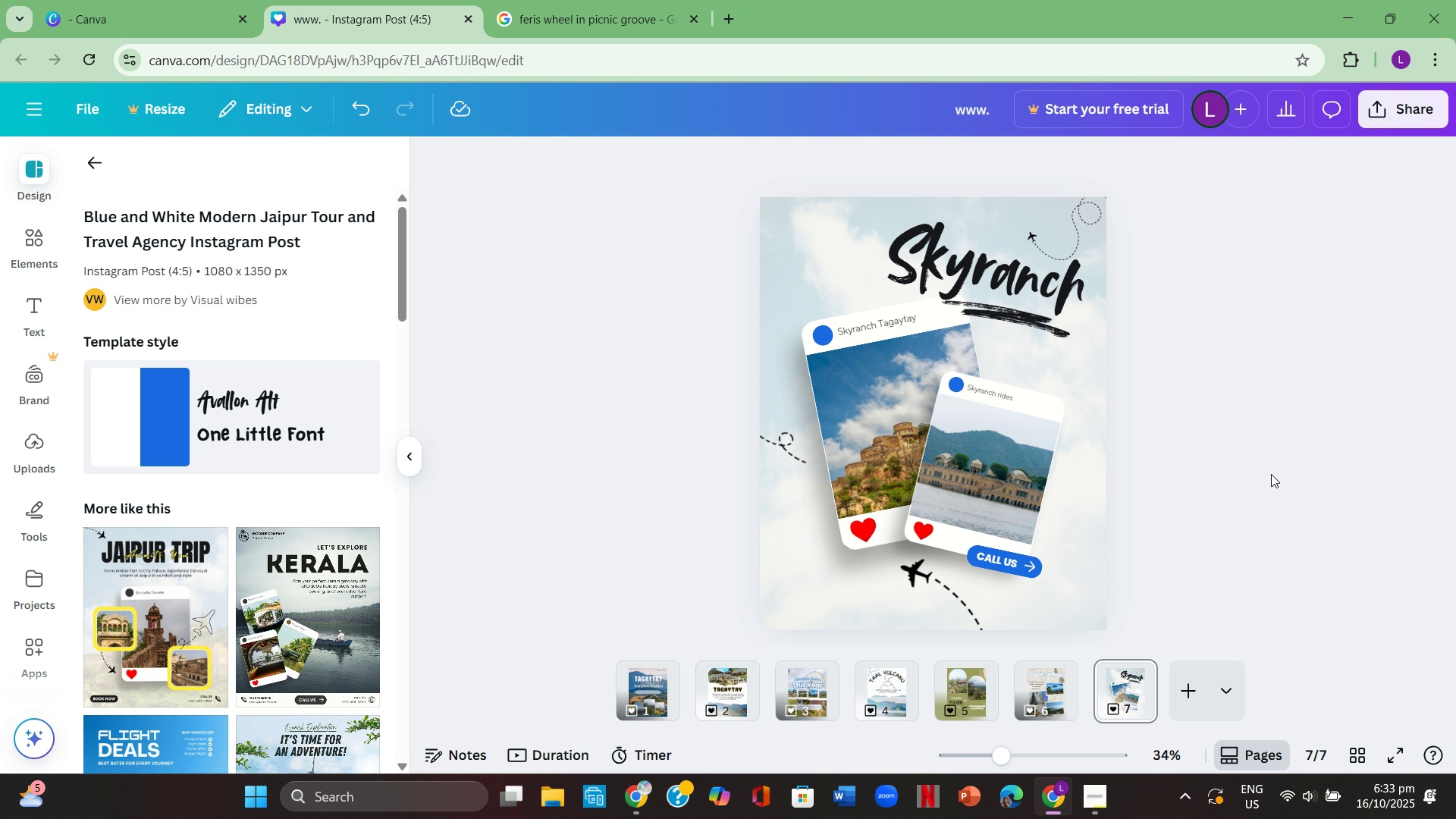 
left_click([41, 450])
 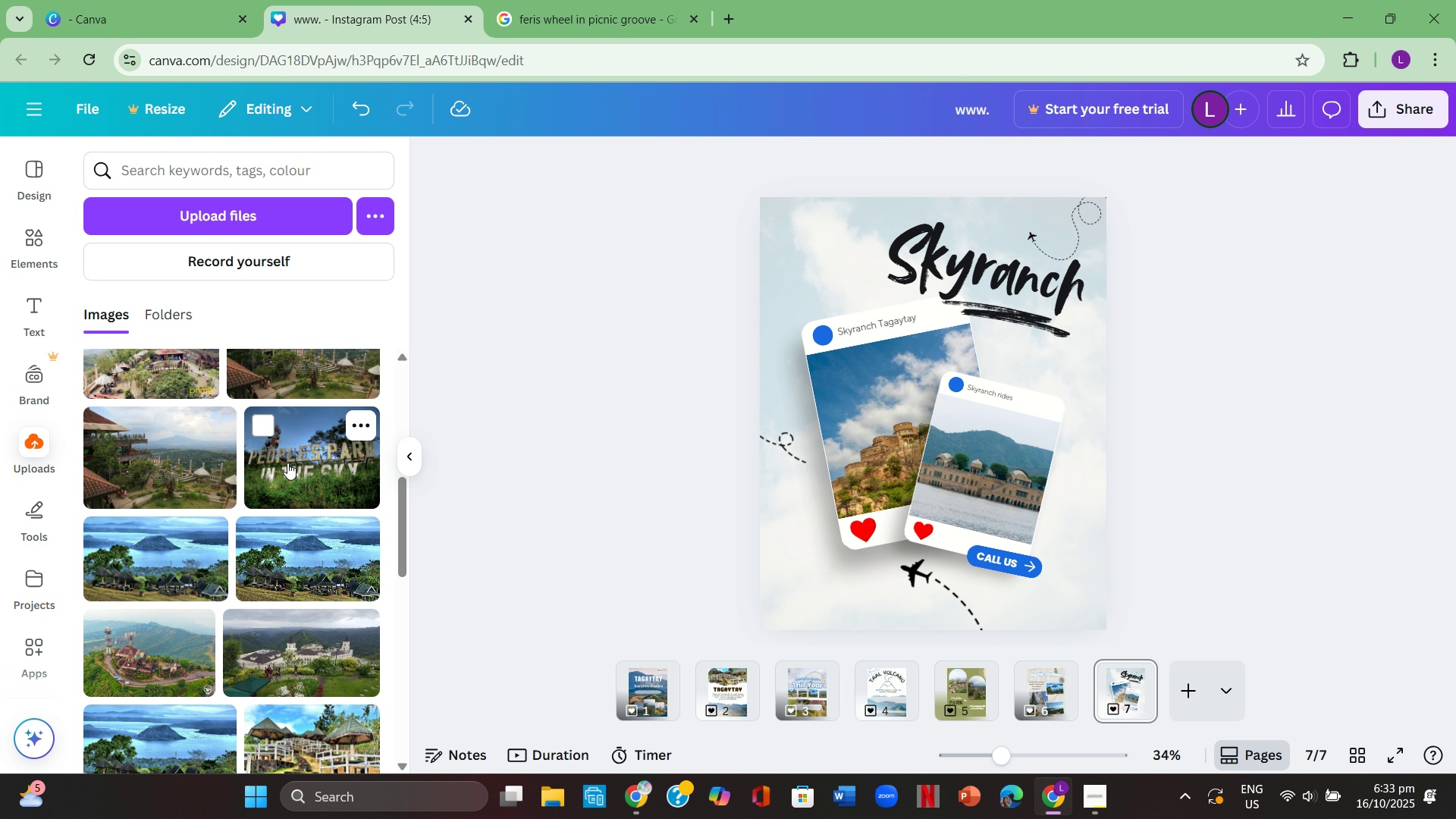 
scroll: coordinate [271, 482], scroll_direction: down, amount: 1.0
 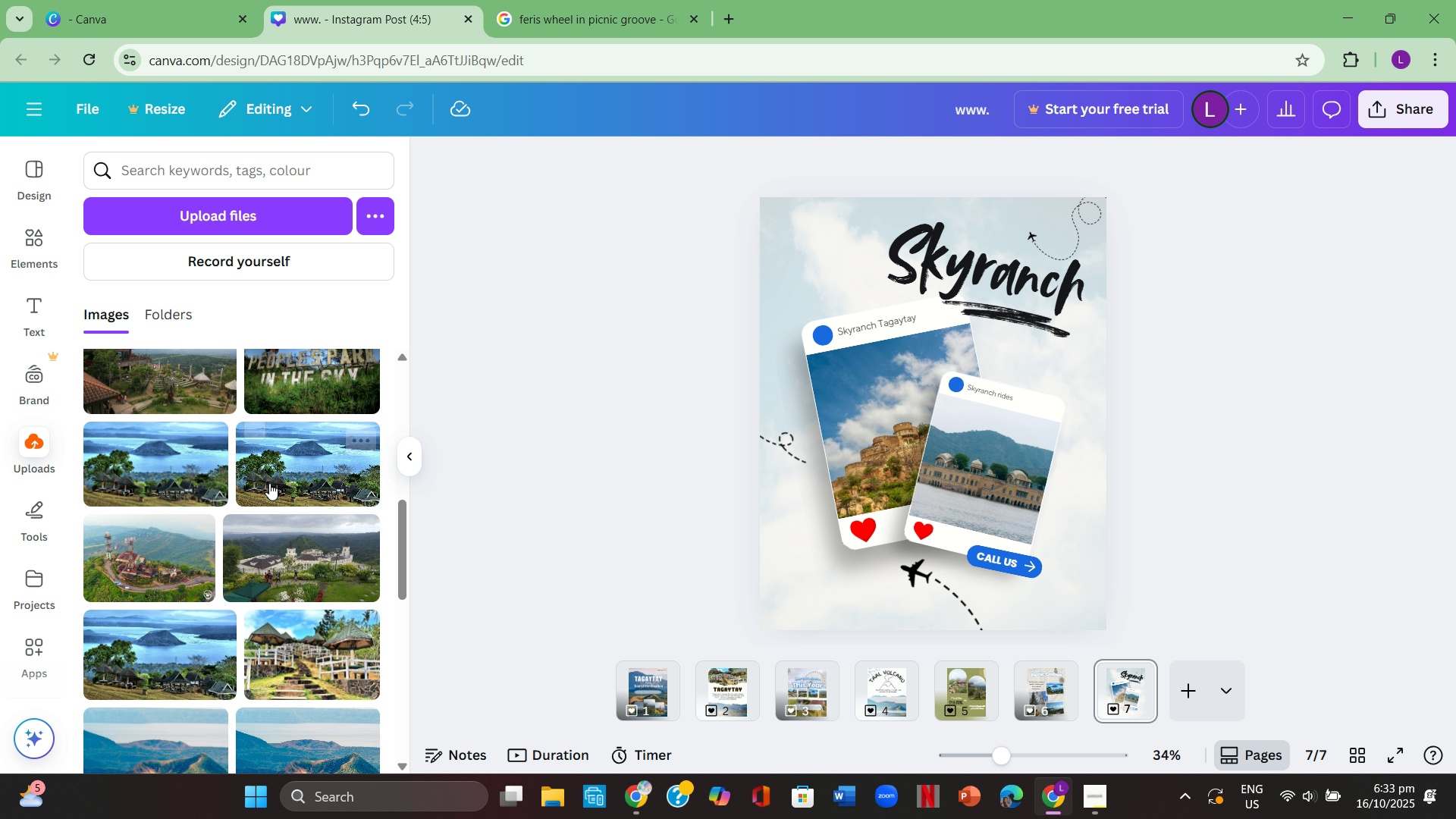 
scroll: coordinate [269, 483], scroll_direction: up, amount: 1.0
 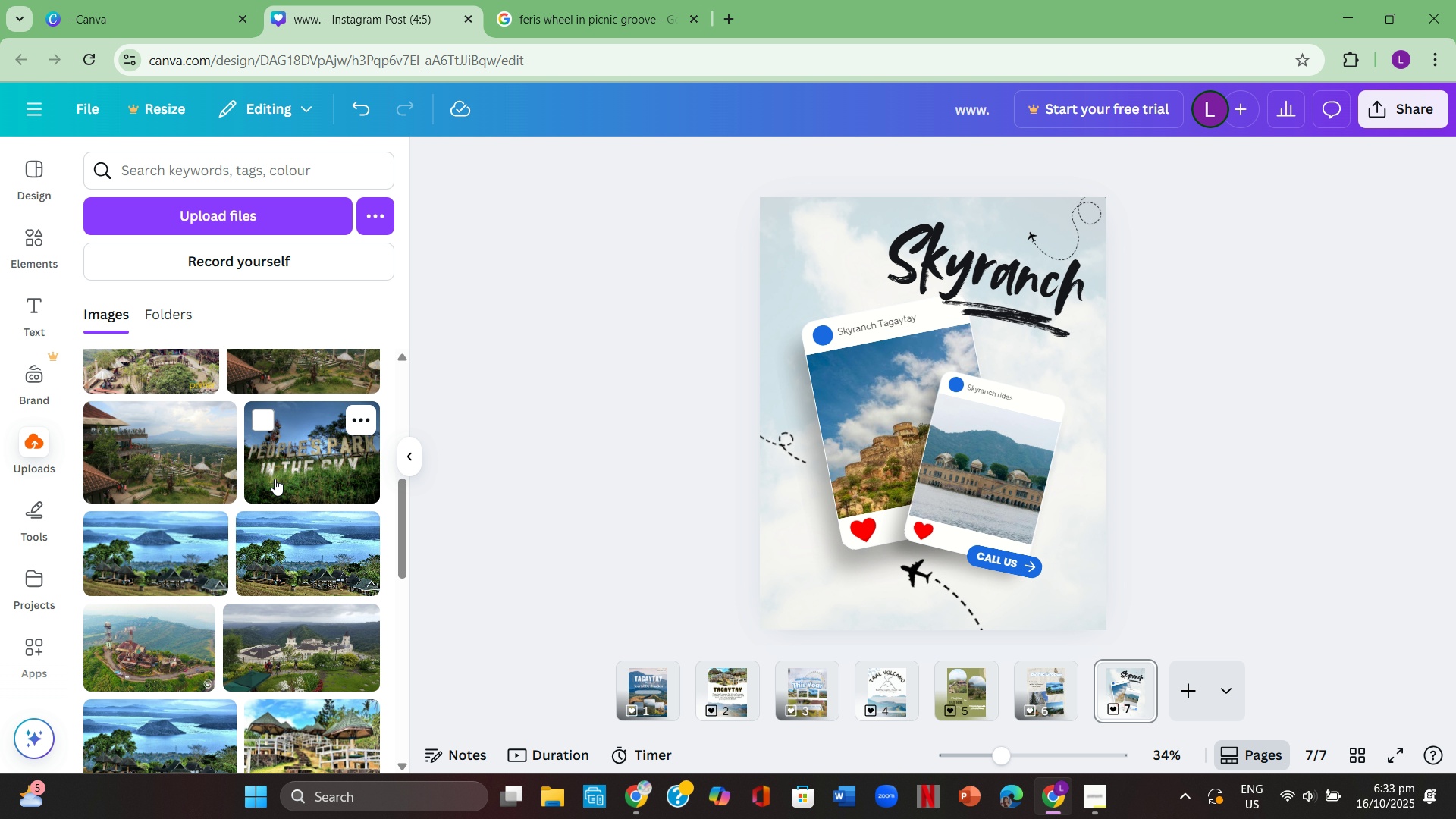 
scroll: coordinate [262, 472], scroll_direction: down, amount: 5.0
 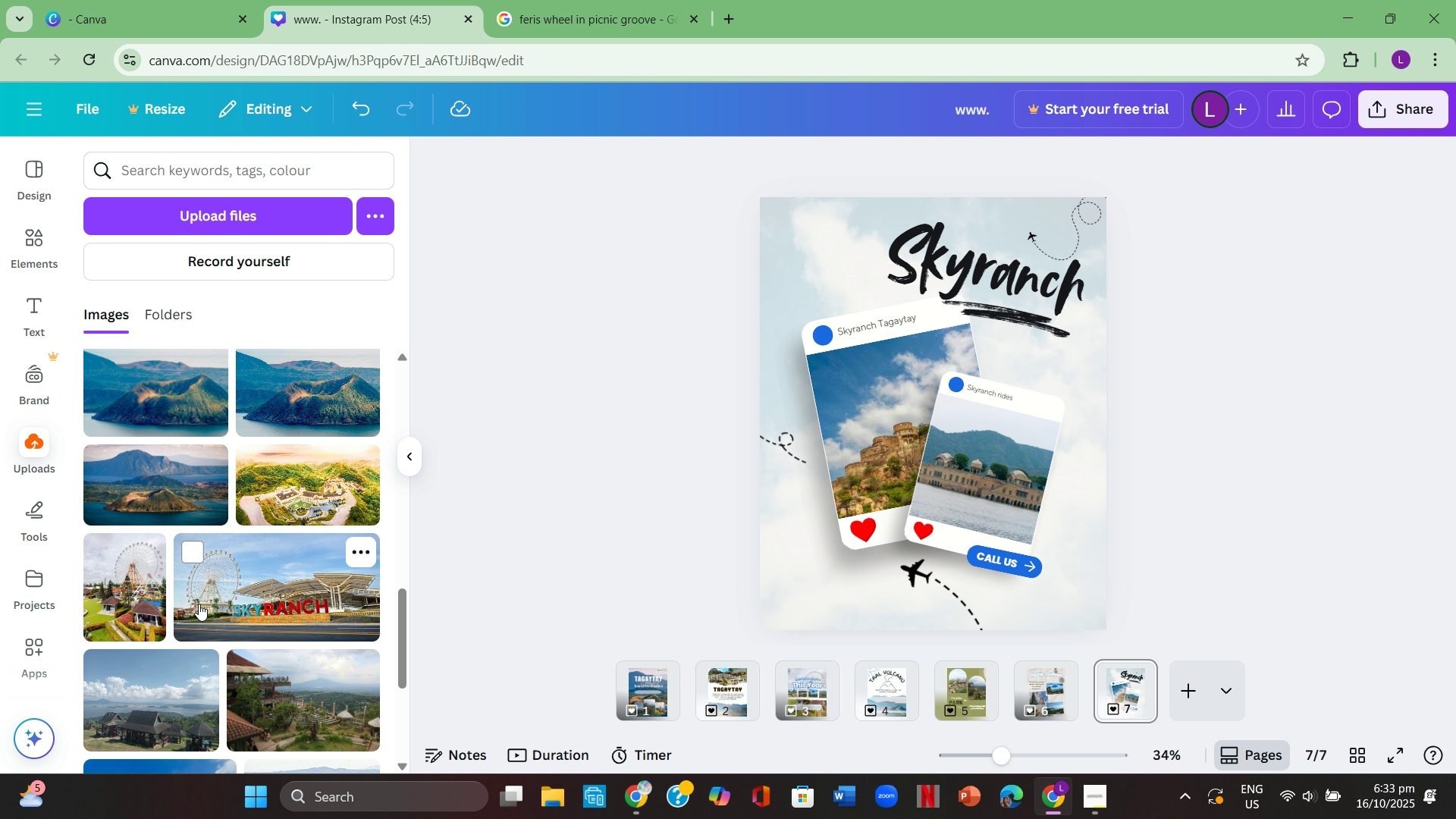 
left_click([134, 595])
 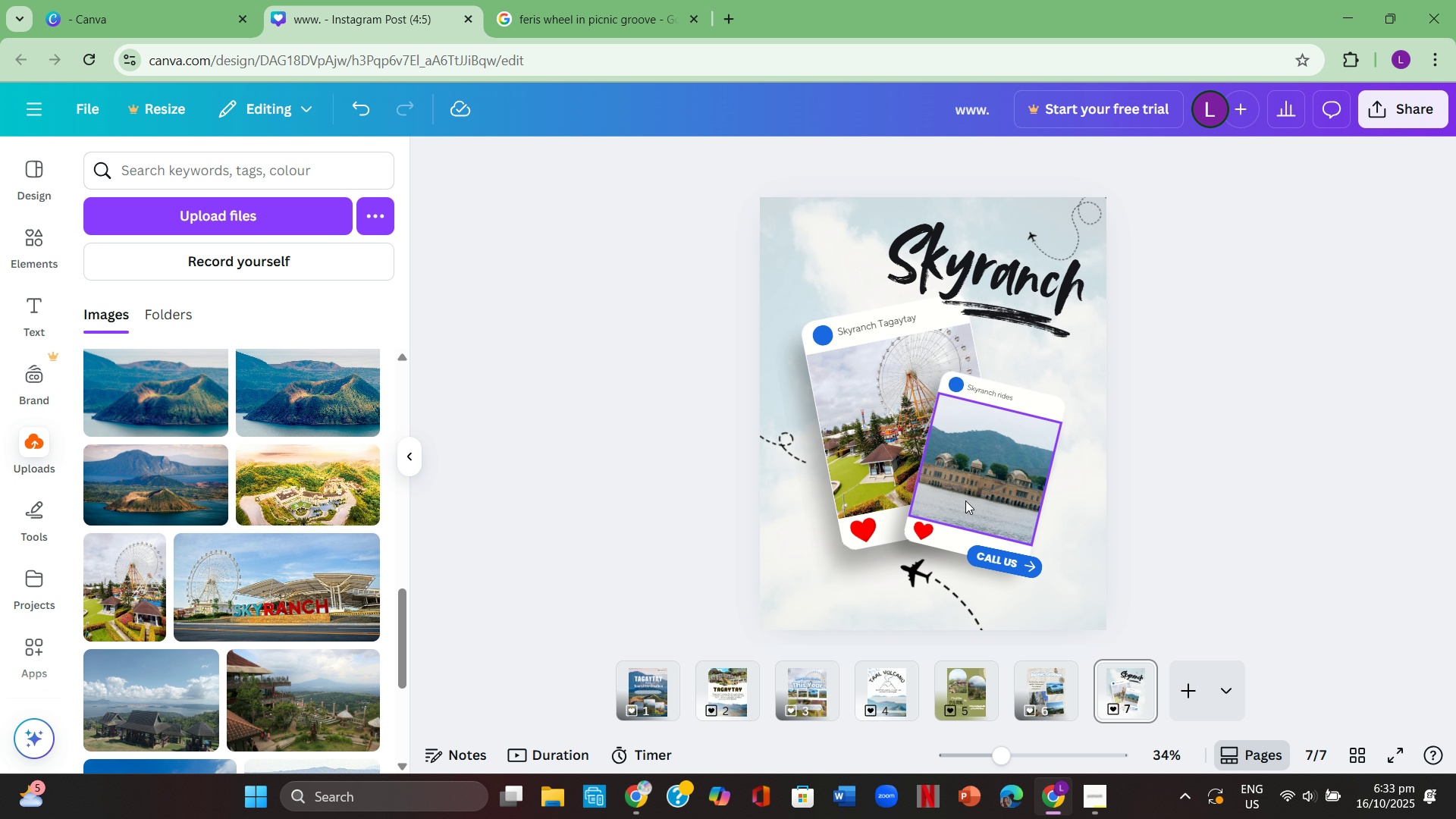 
left_click([1209, 494])
 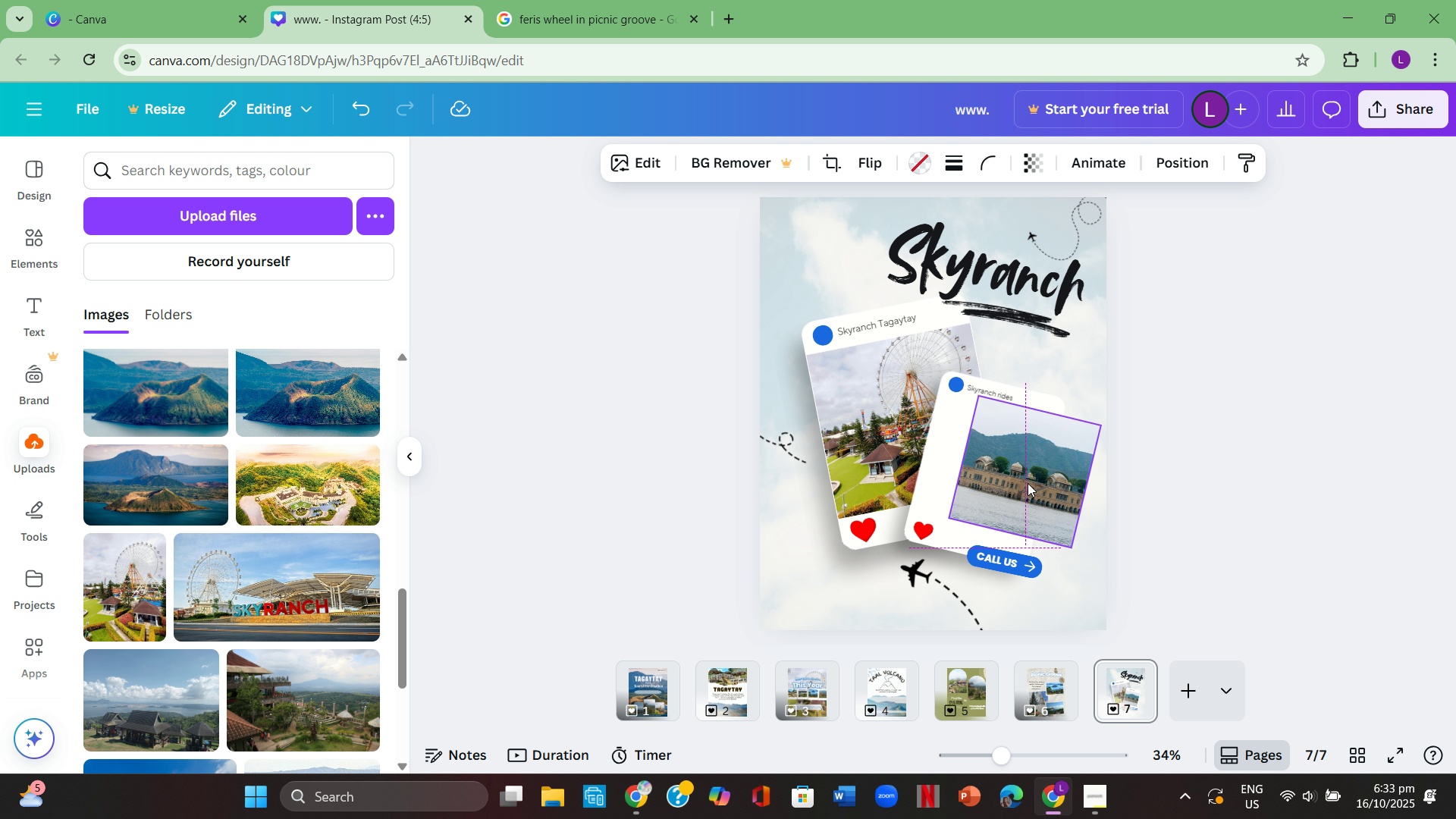 
left_click([940, 466])
 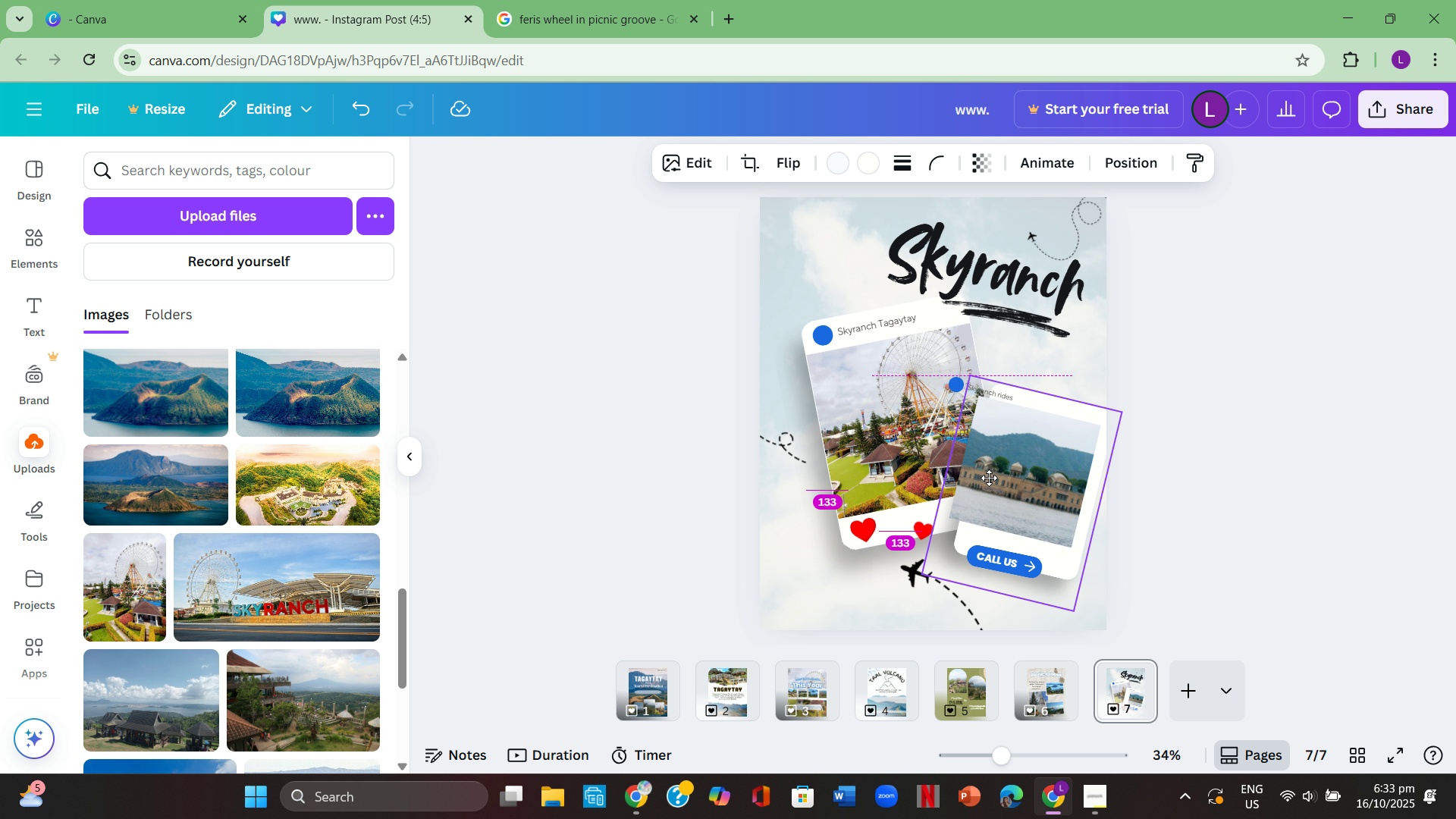 
left_click([1307, 523])
 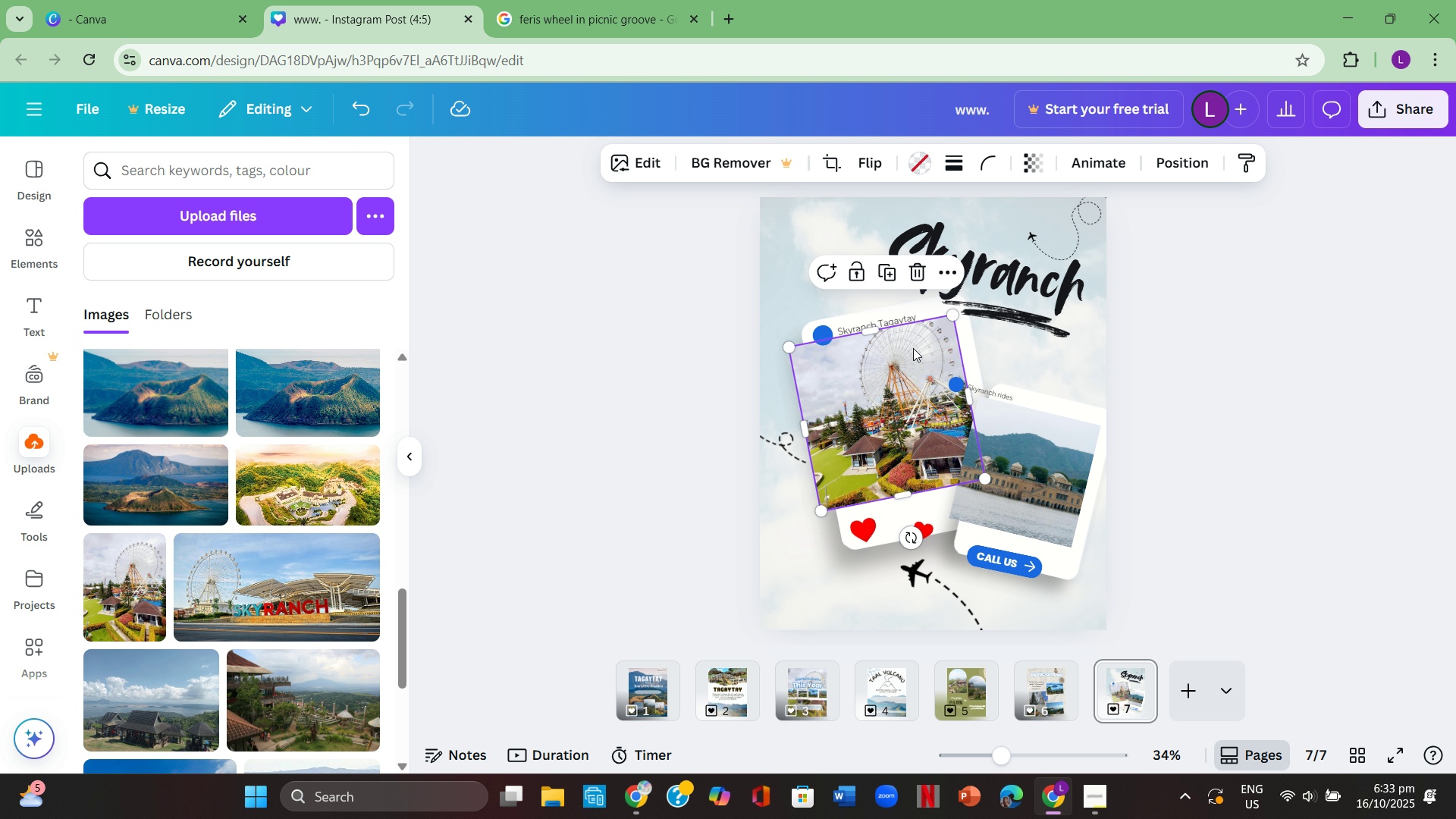 
left_click([1033, 345])
 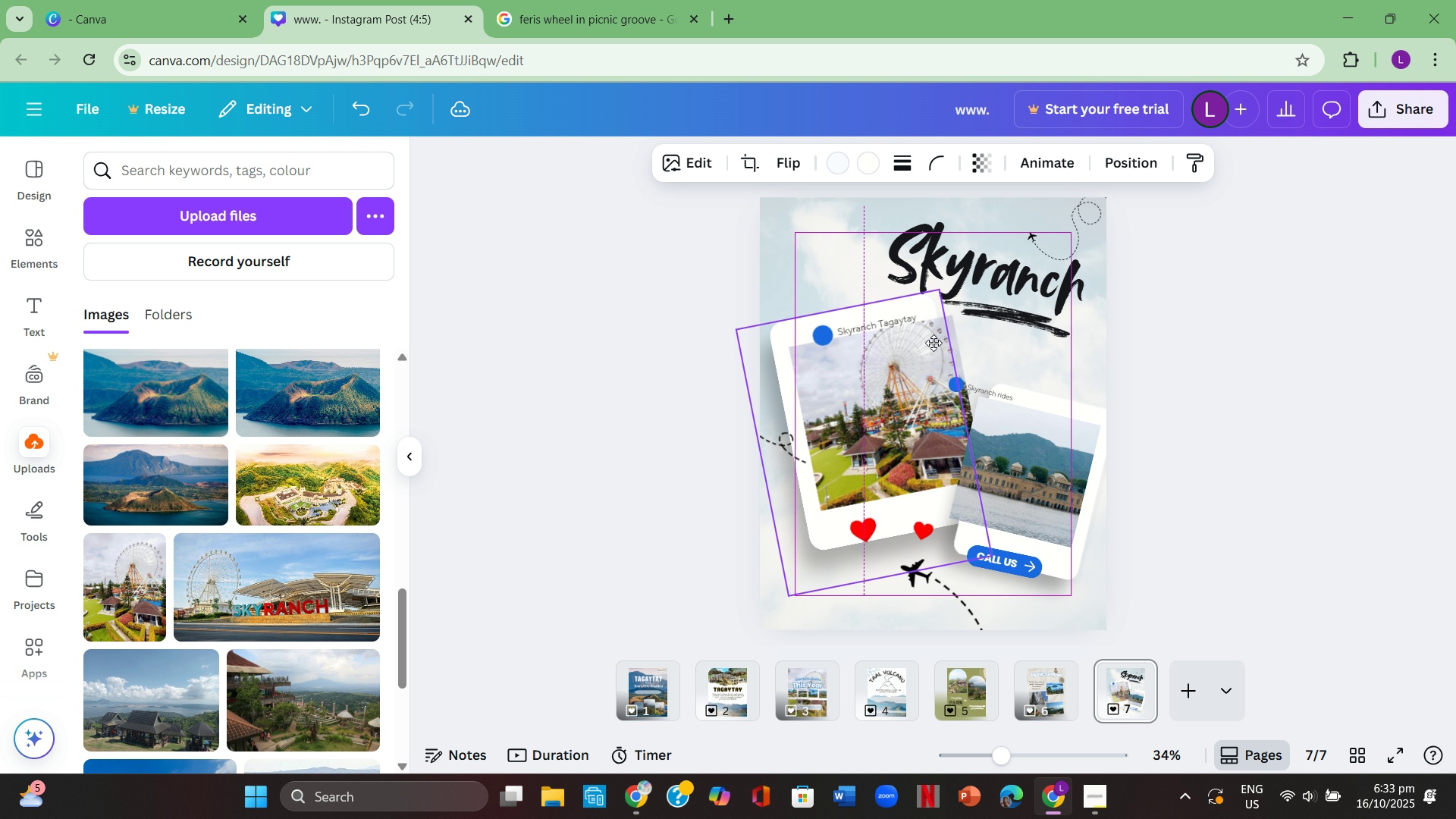 
left_click([1191, 340])
 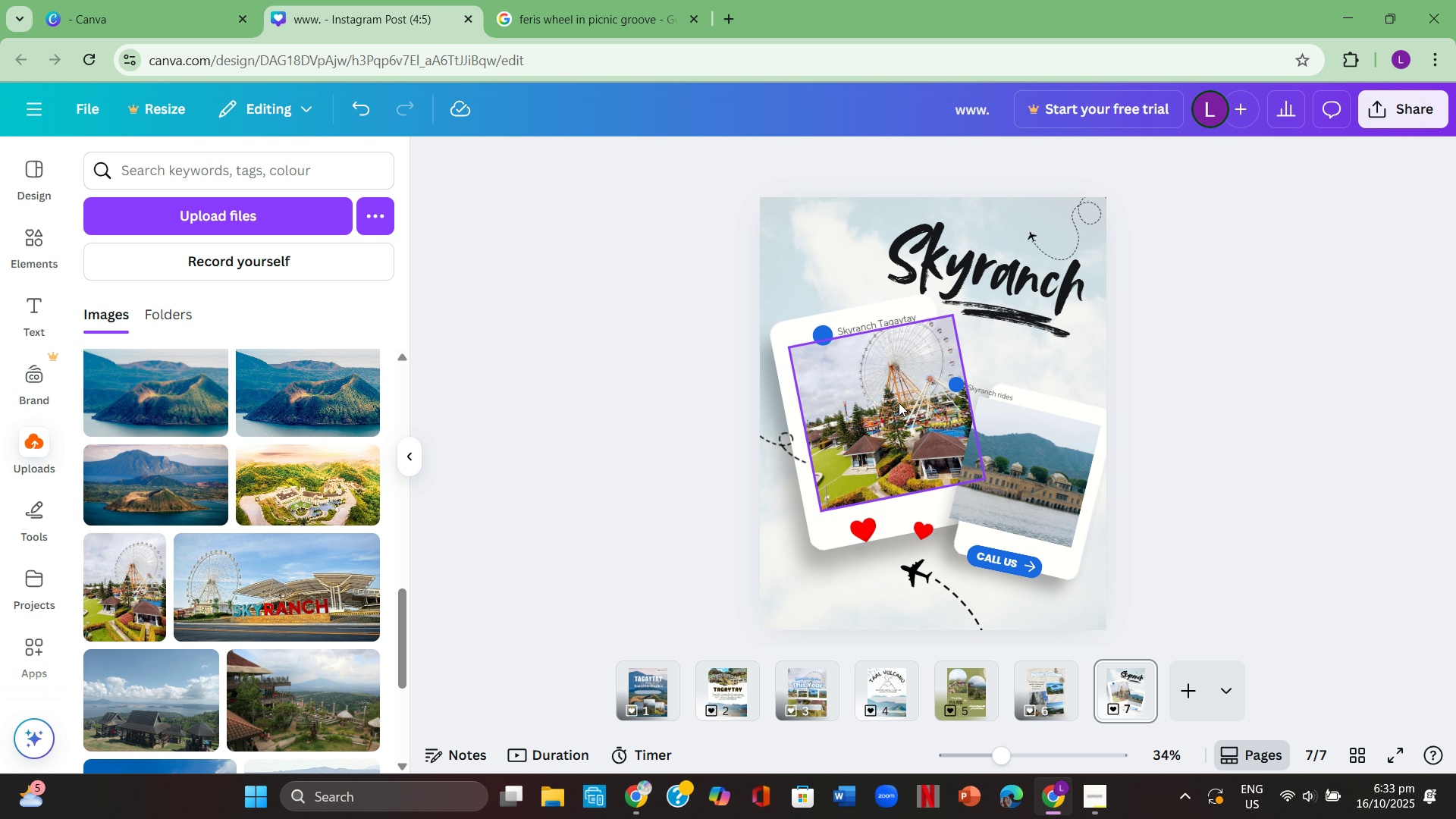 
mouse_move([912, 397])
 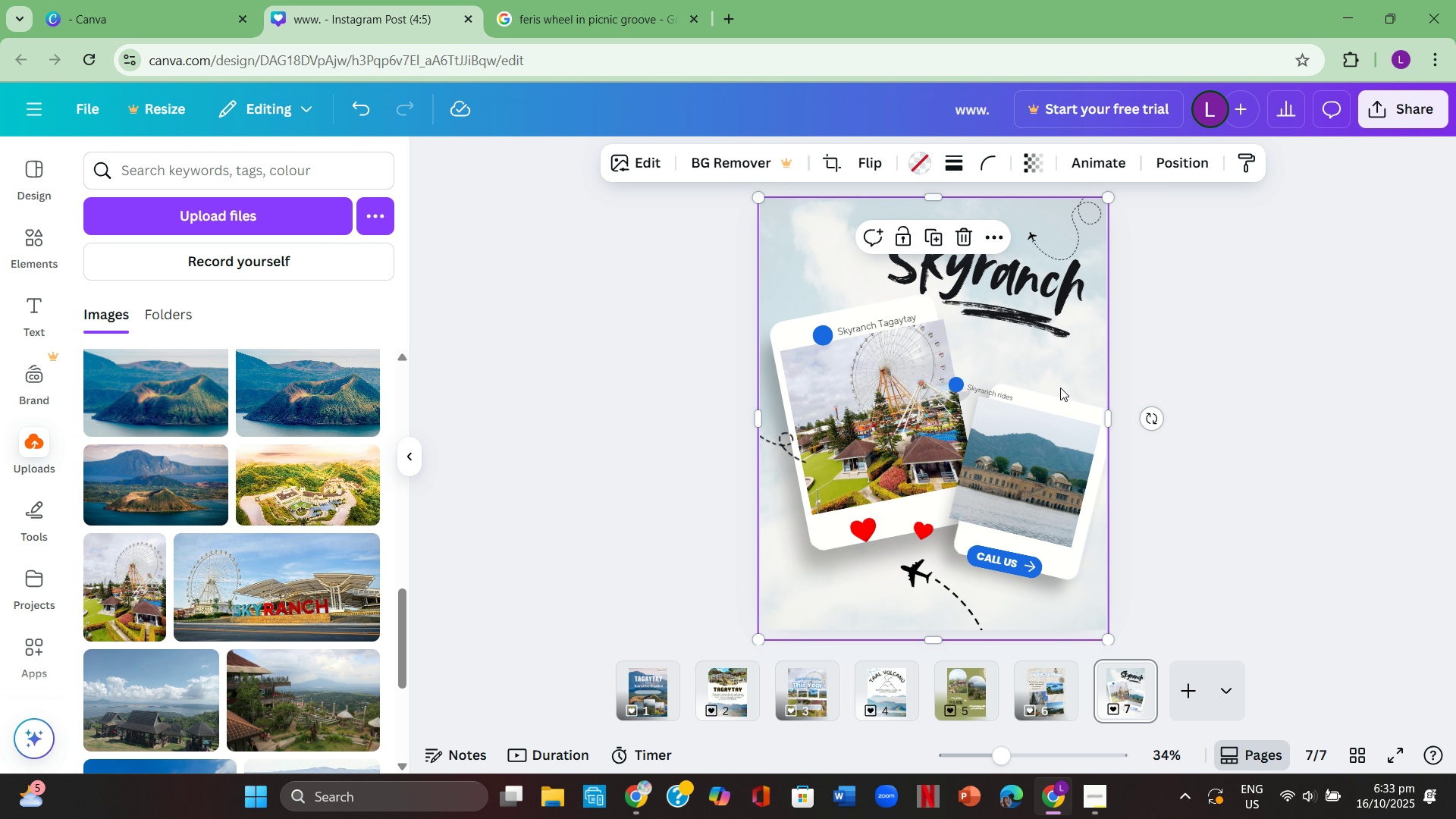 
left_click([1060, 388])
 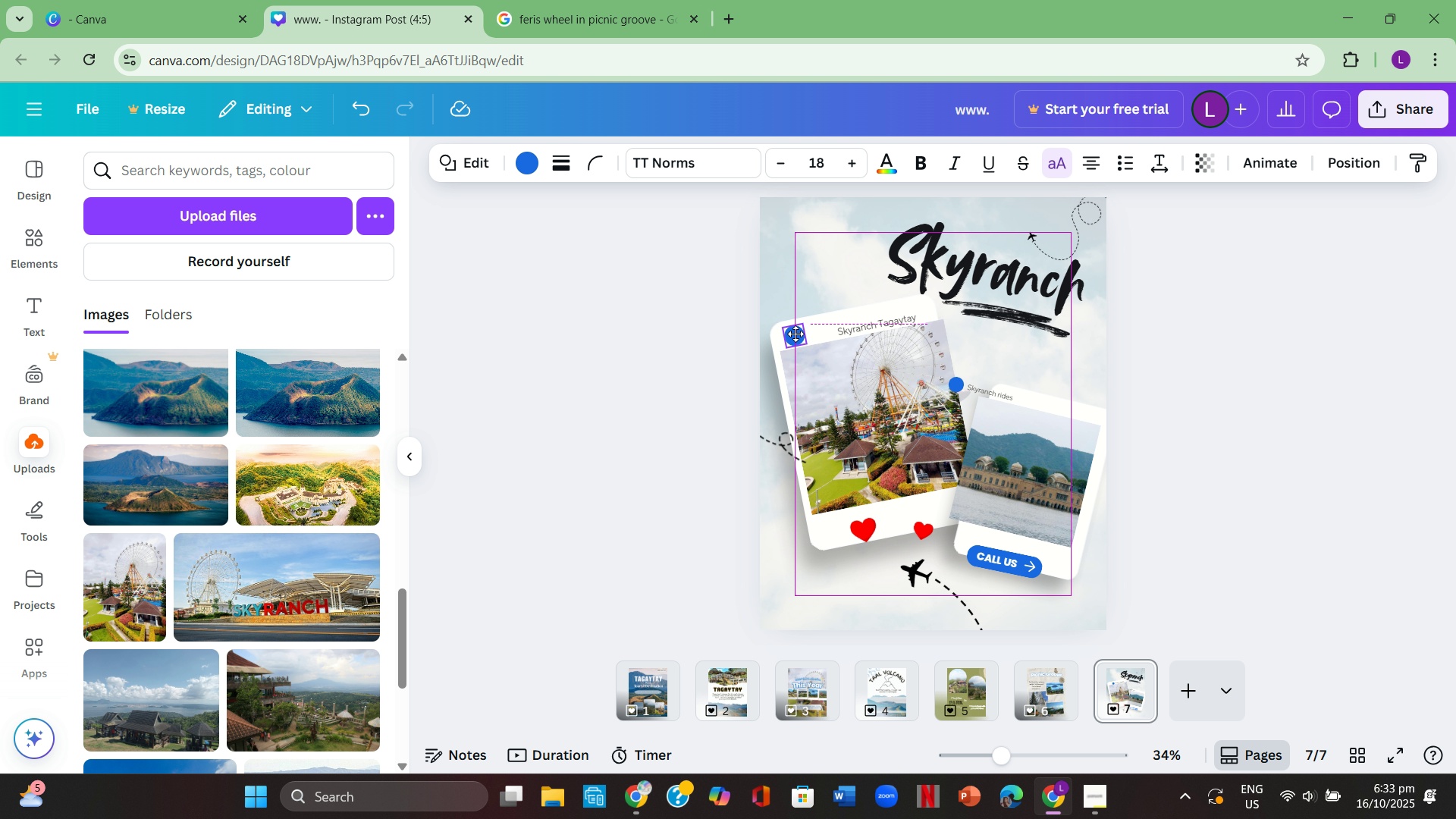 
mouse_move([808, 336])
 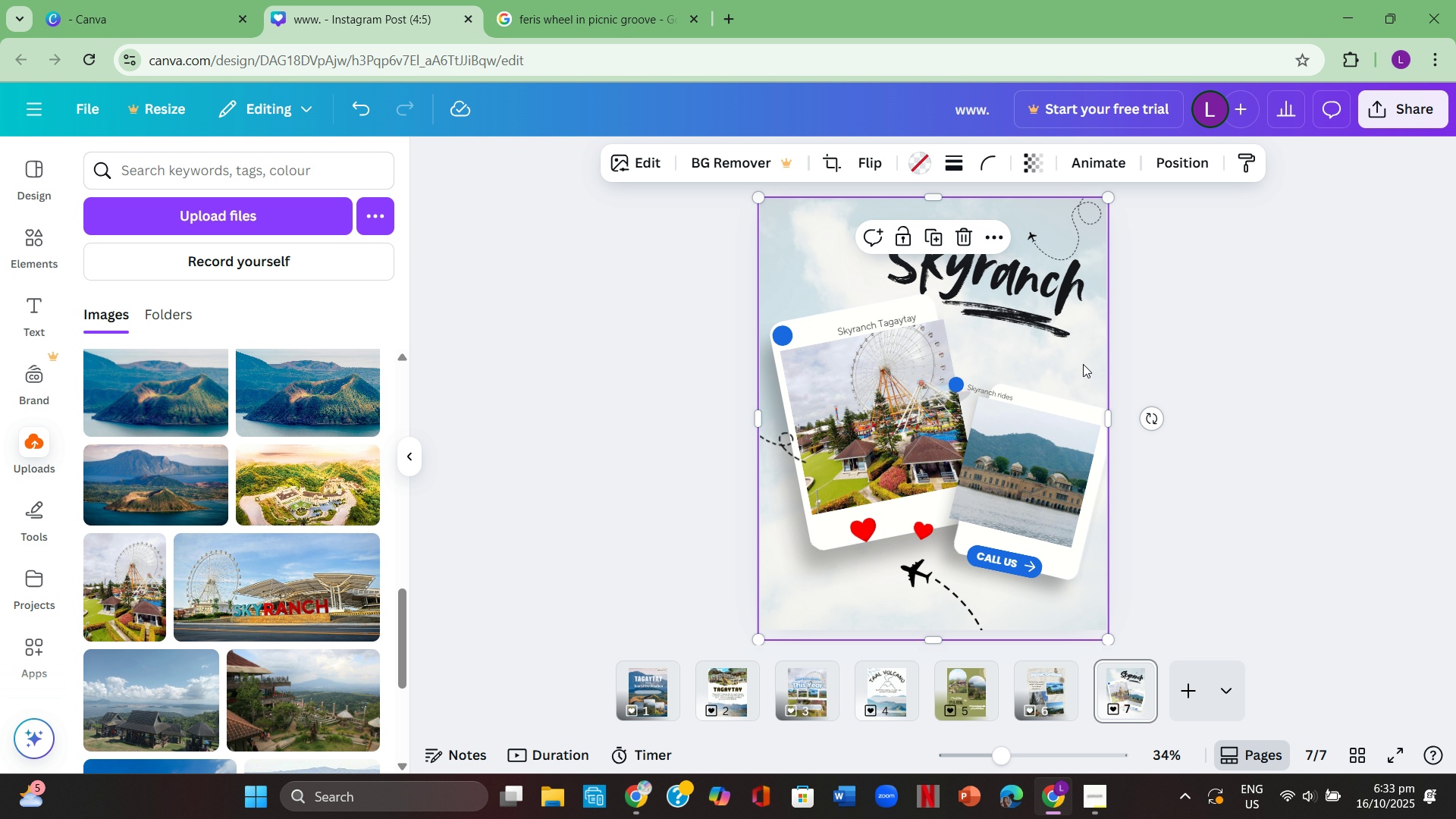 
left_click([1083, 364])
 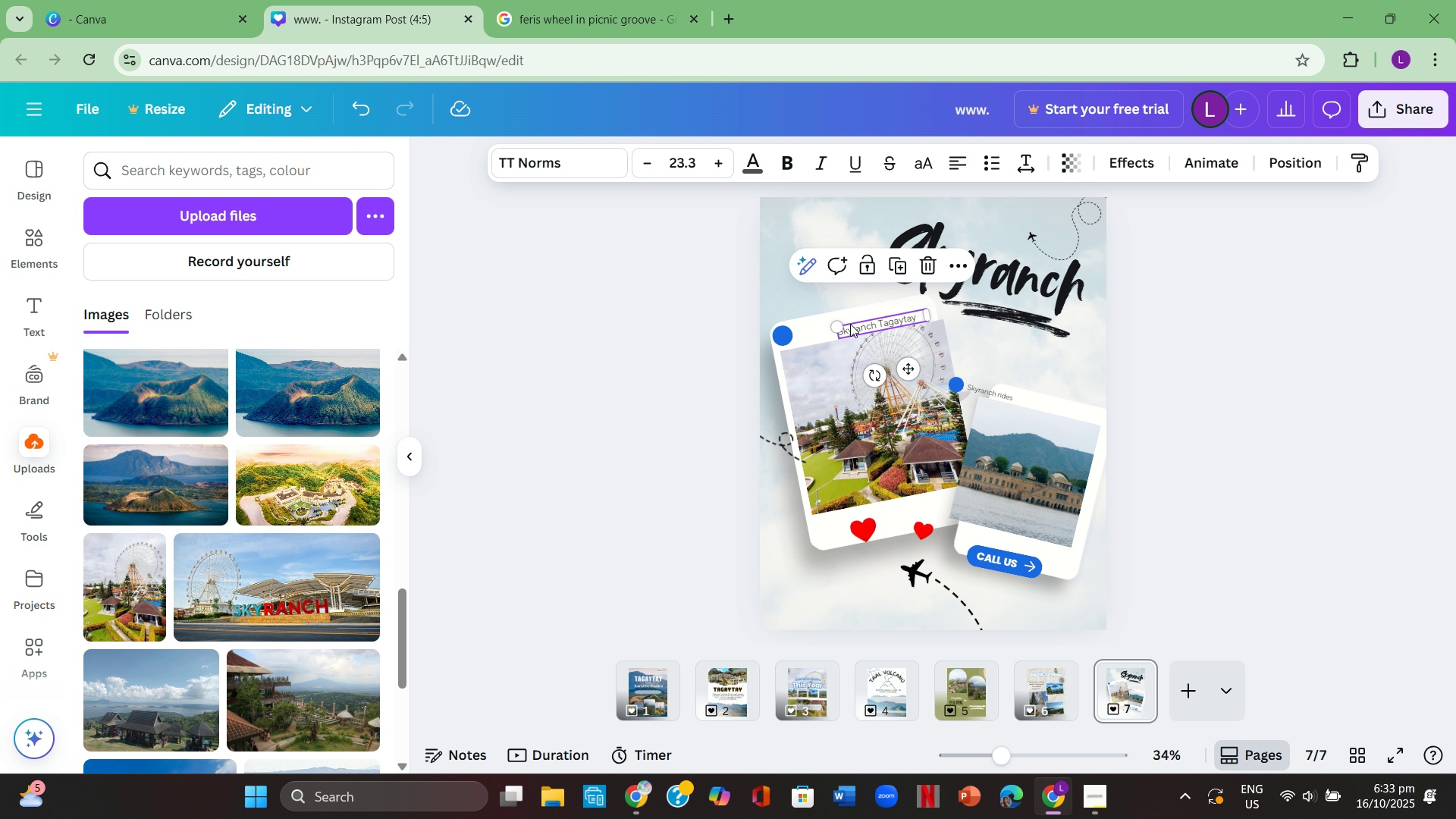 
mouse_move([836, 333])
 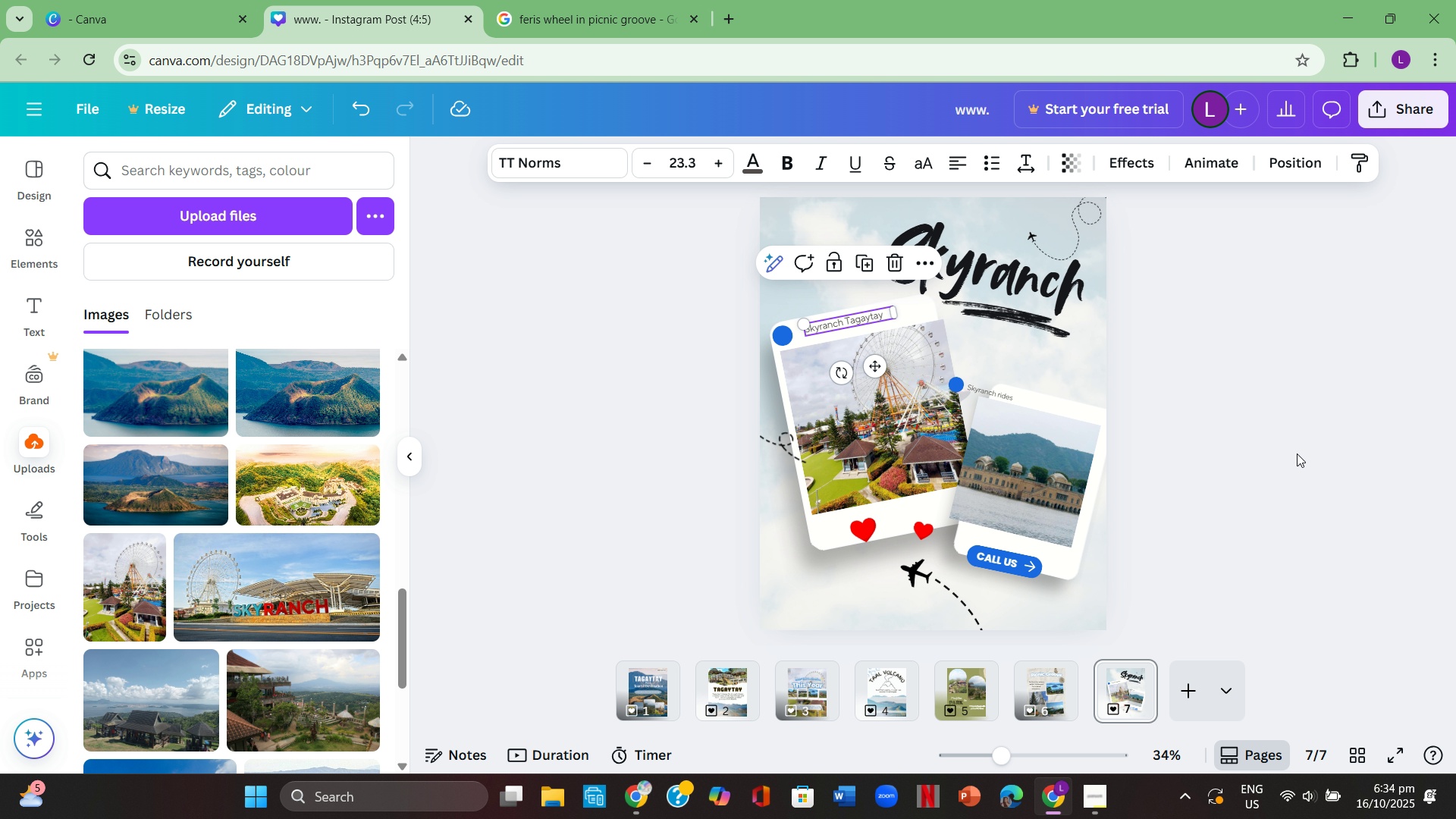 
left_click([1301, 451])
 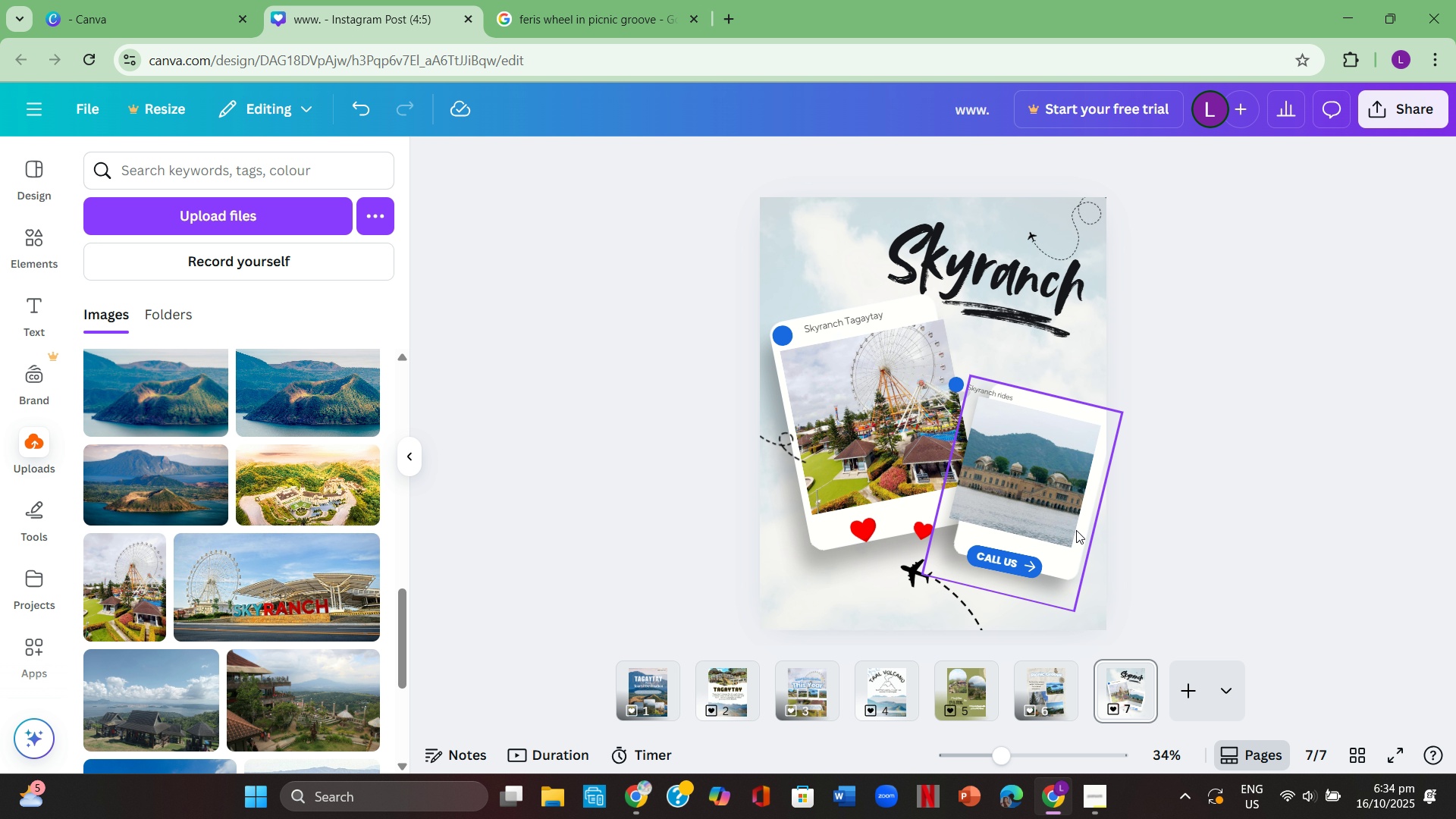 
wait(8.4)
 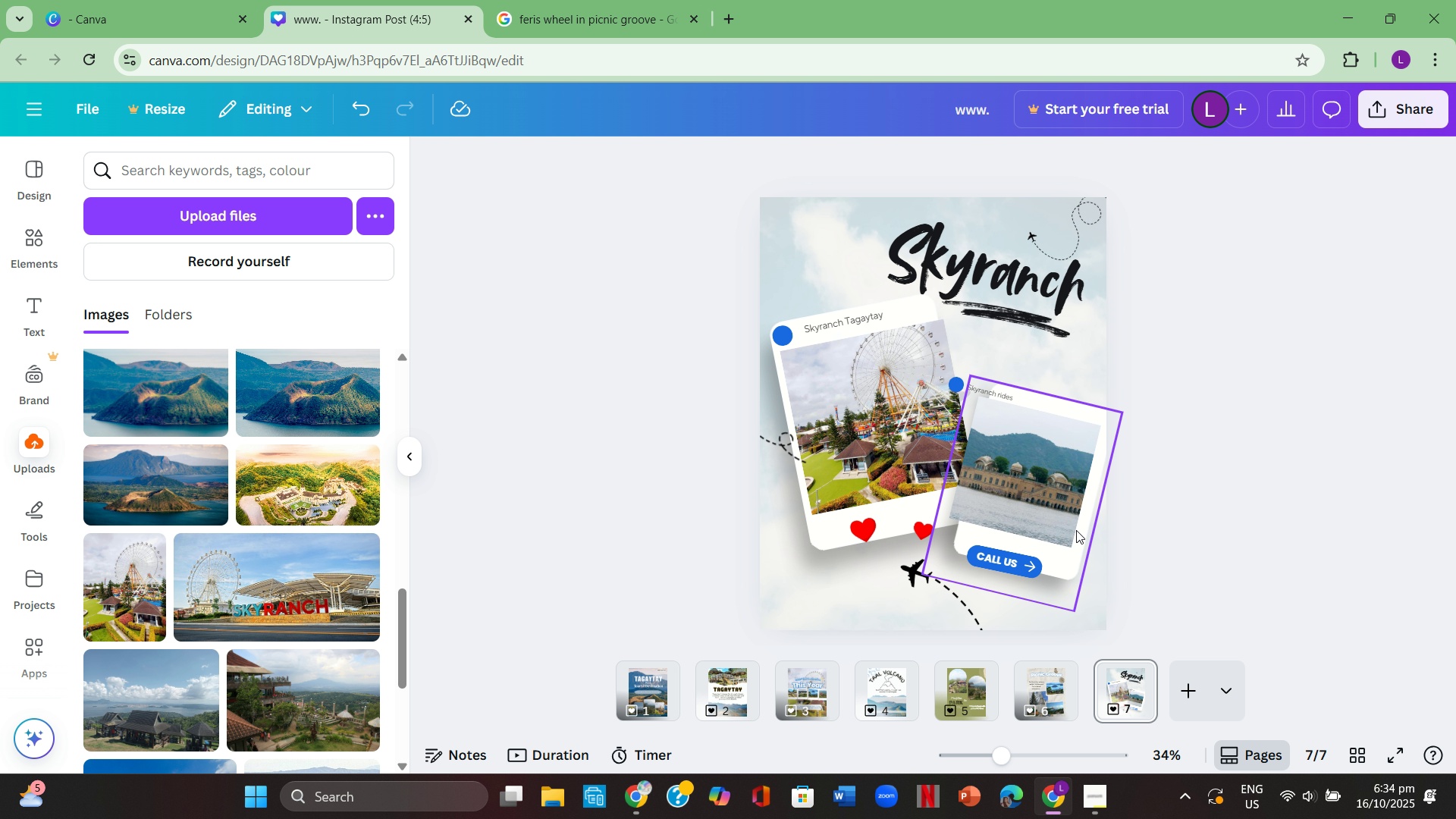 
left_click([1153, 518])
 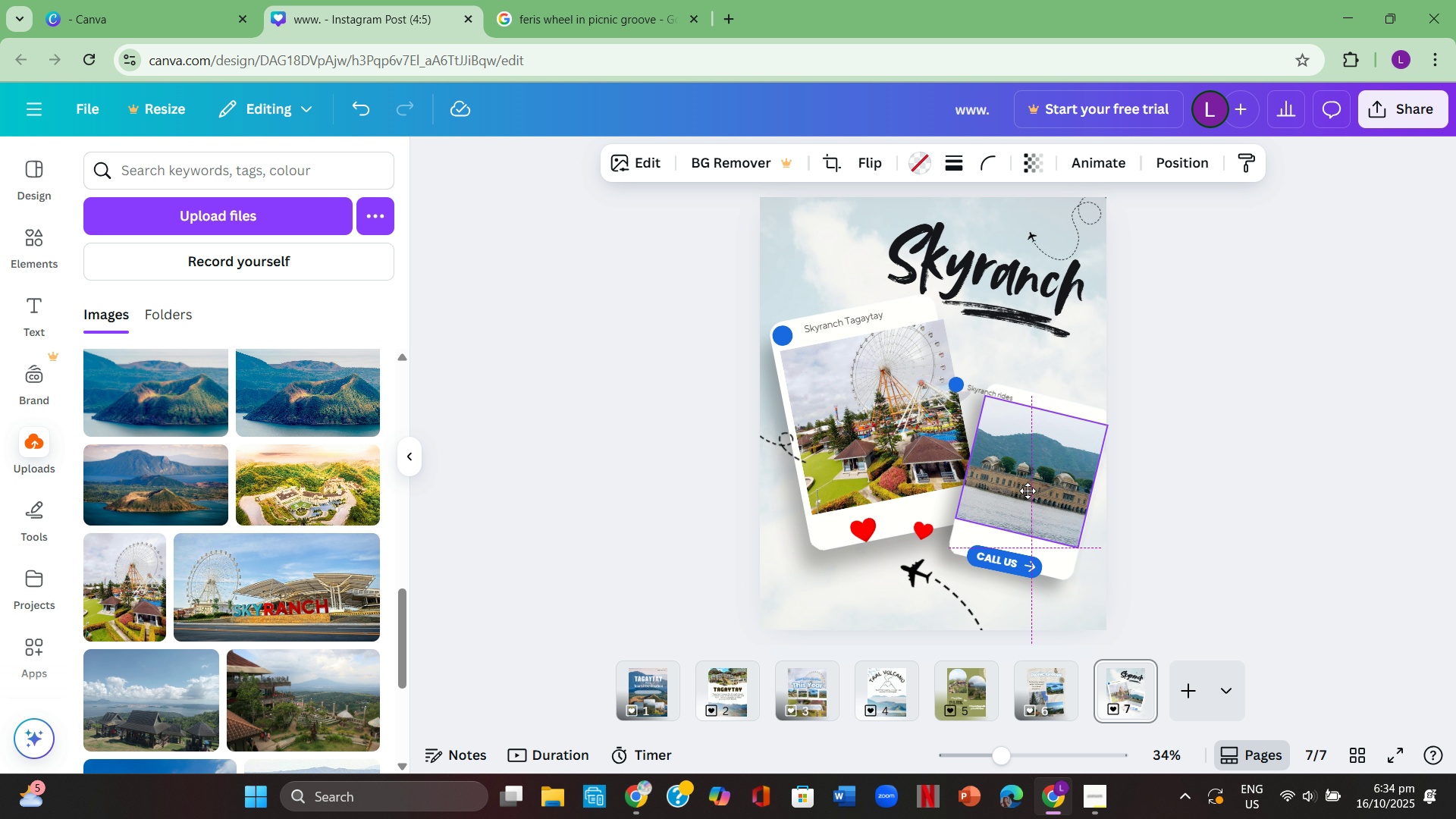 
left_click([1172, 495])
 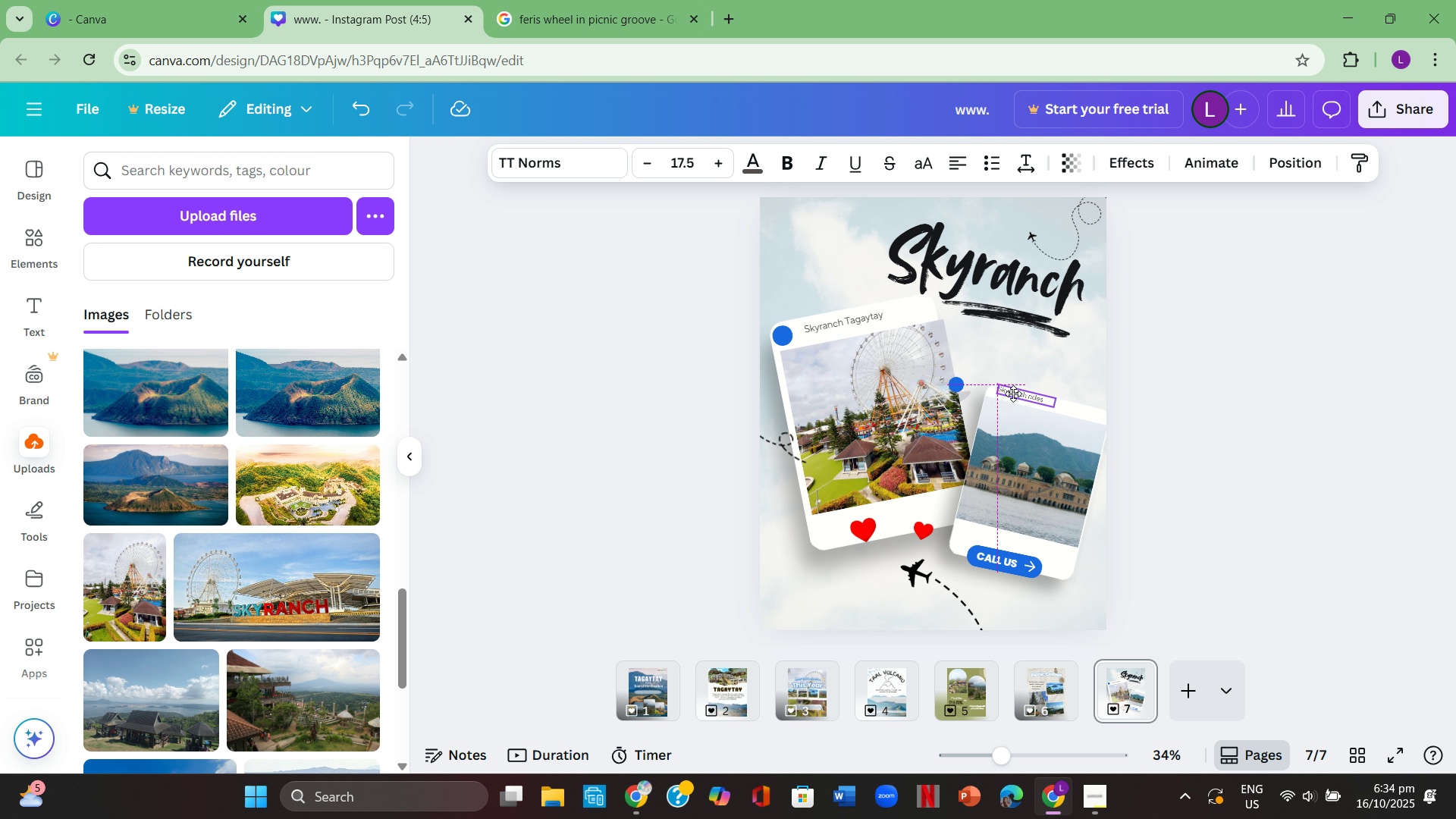 
left_click([1276, 376])